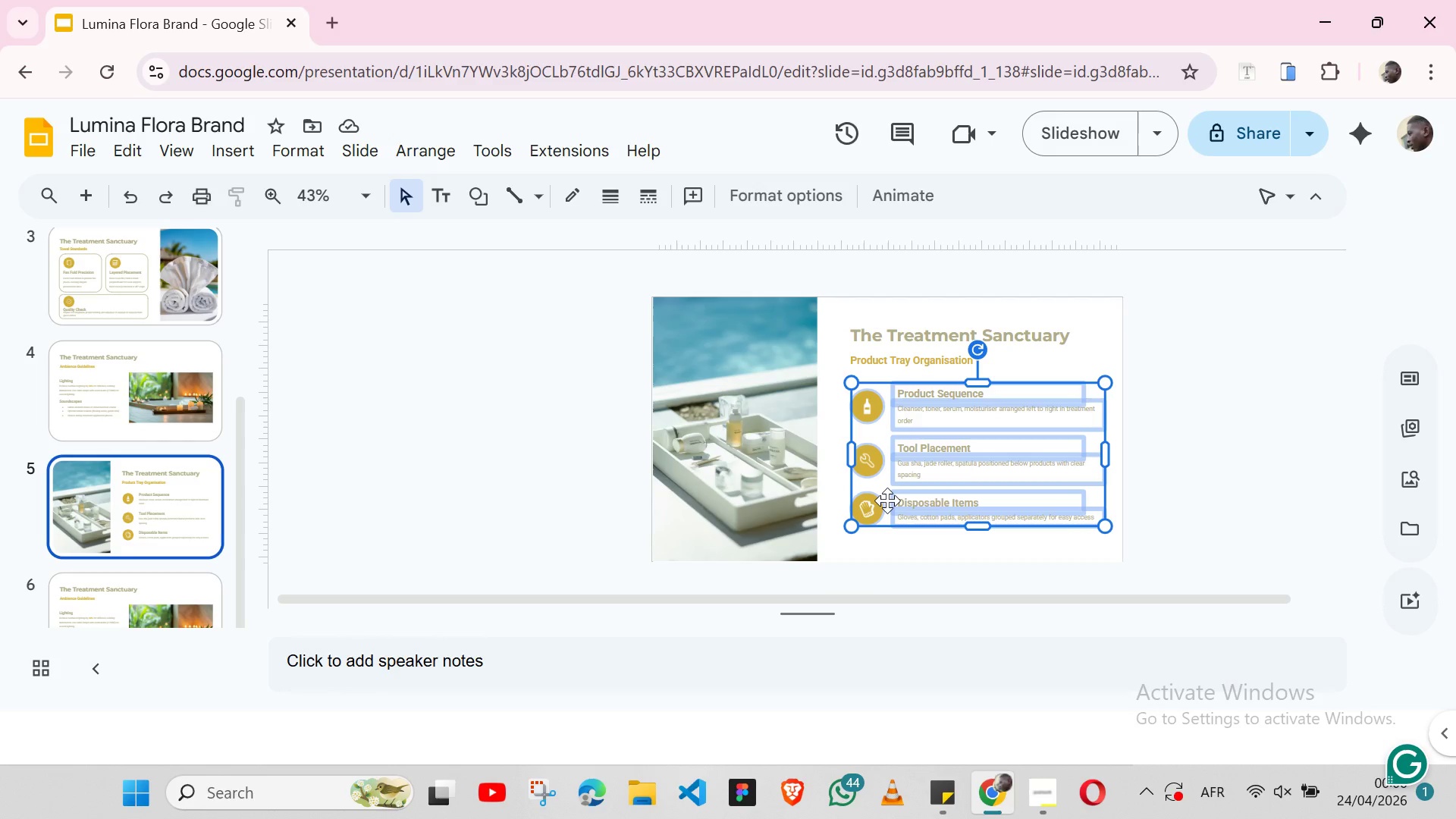 
hold_key(key=ShiftLeft, duration=0.66)
left_click([887, 500])
 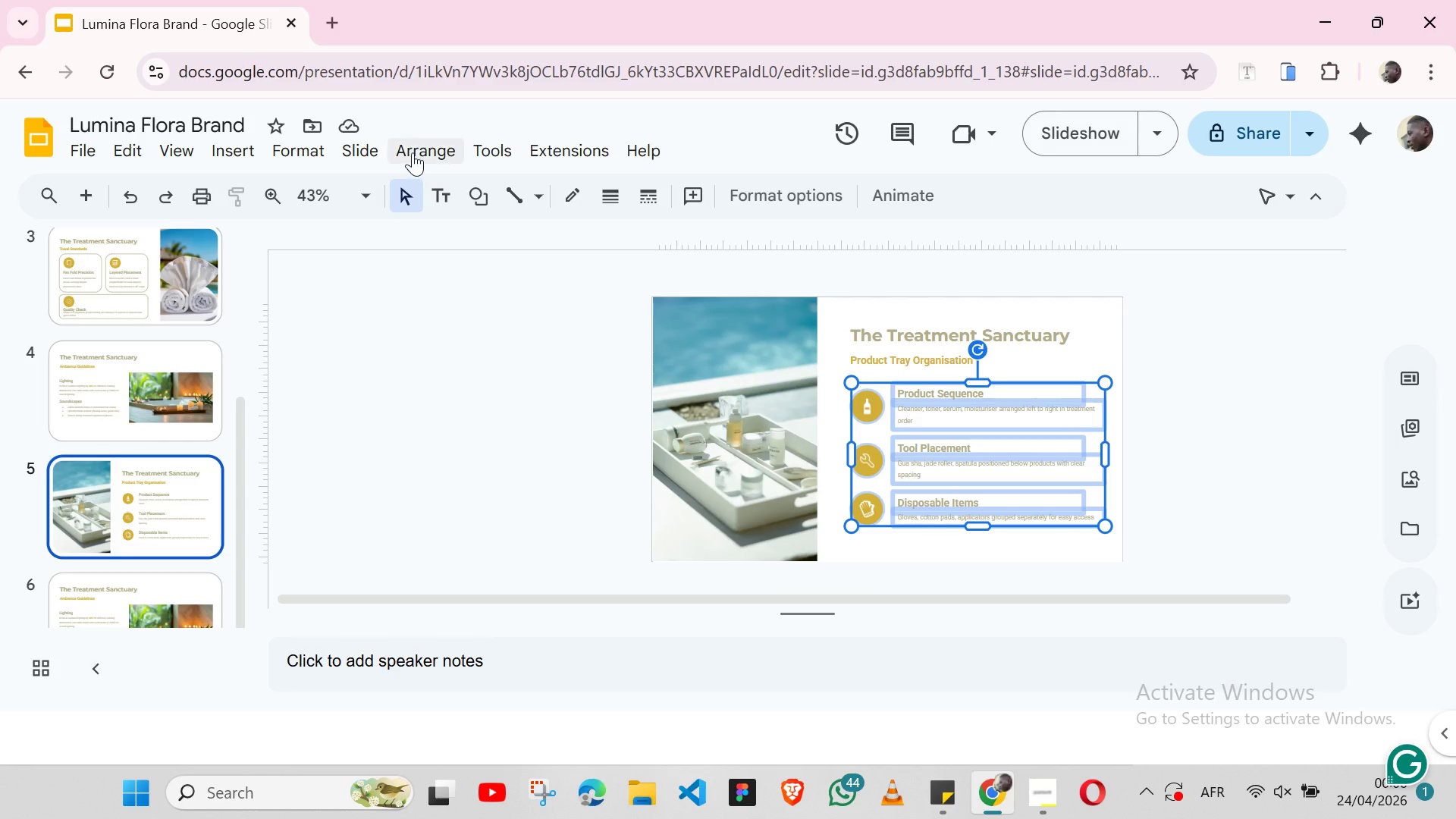 
left_click([413, 152])
 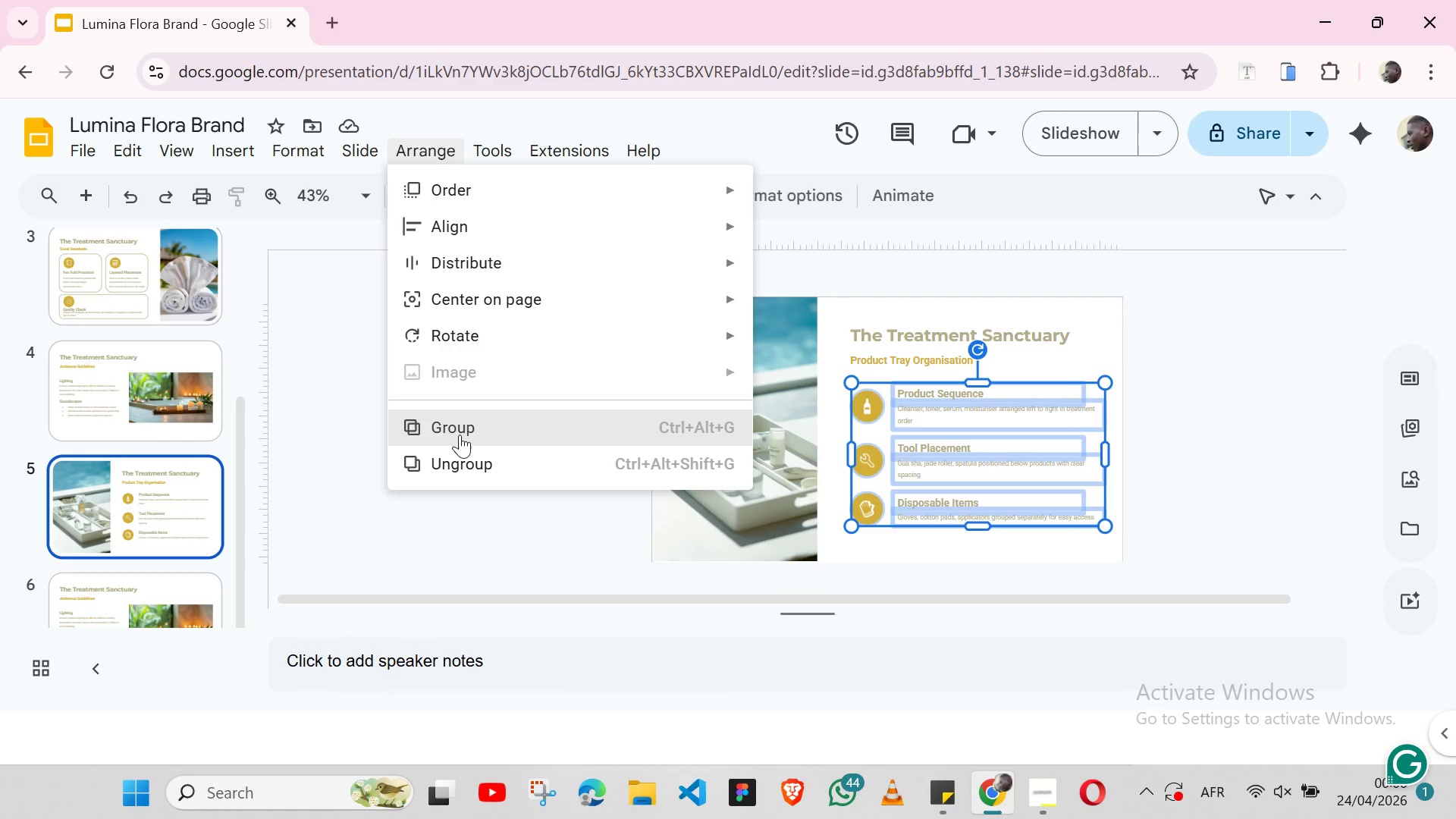 
left_click([460, 436])
 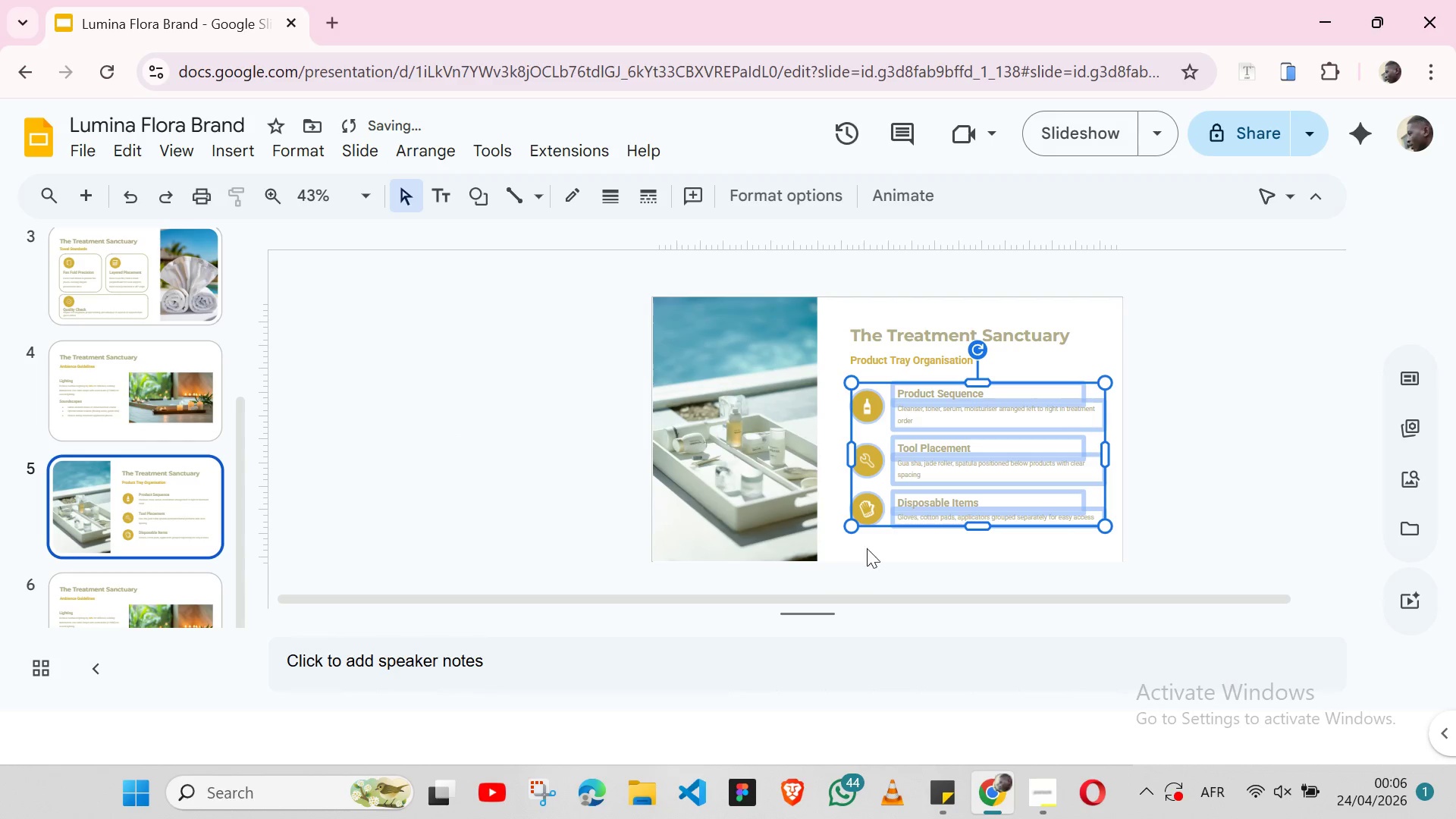 
left_click([867, 548])
 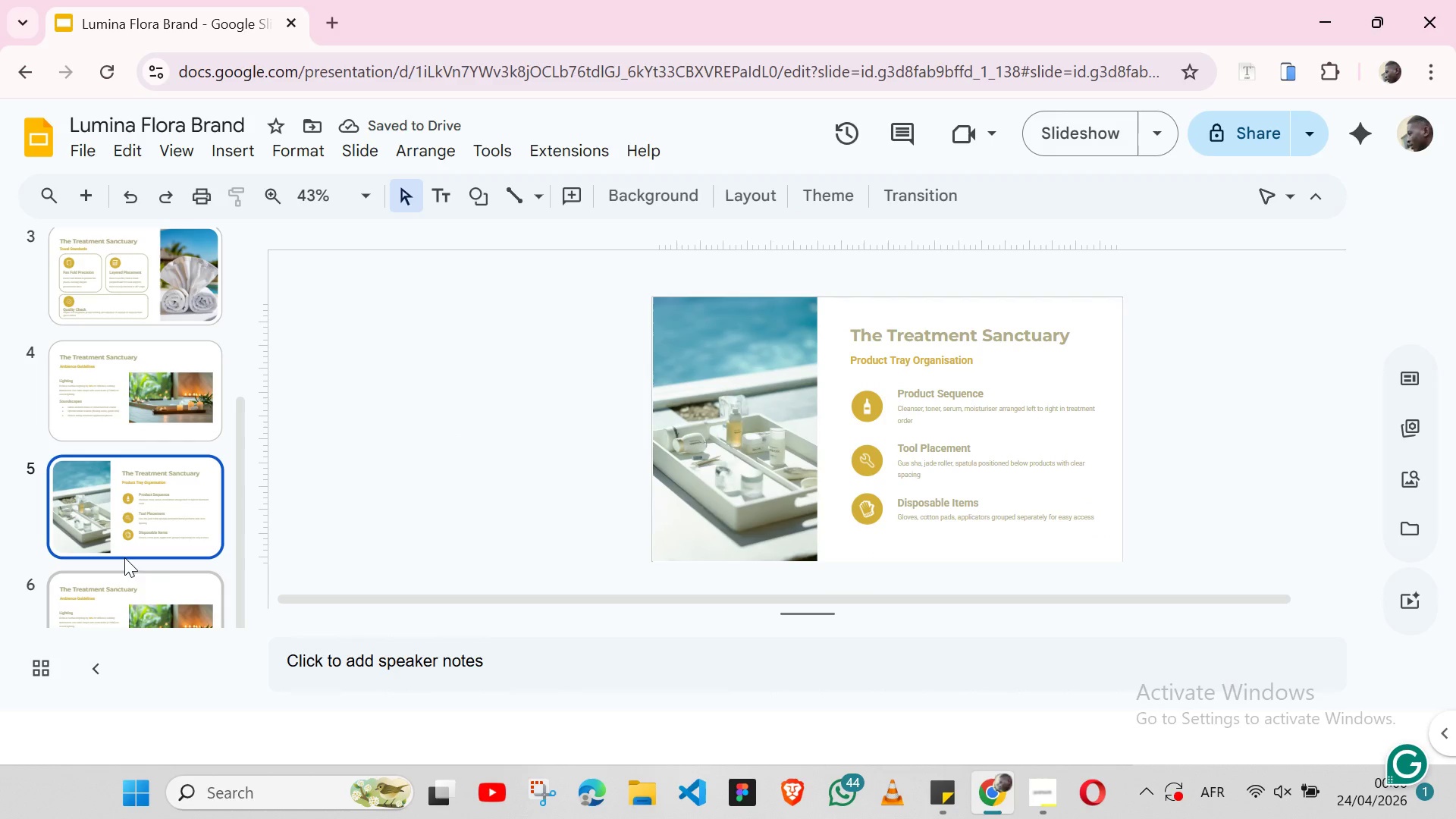 
left_click([146, 593])
 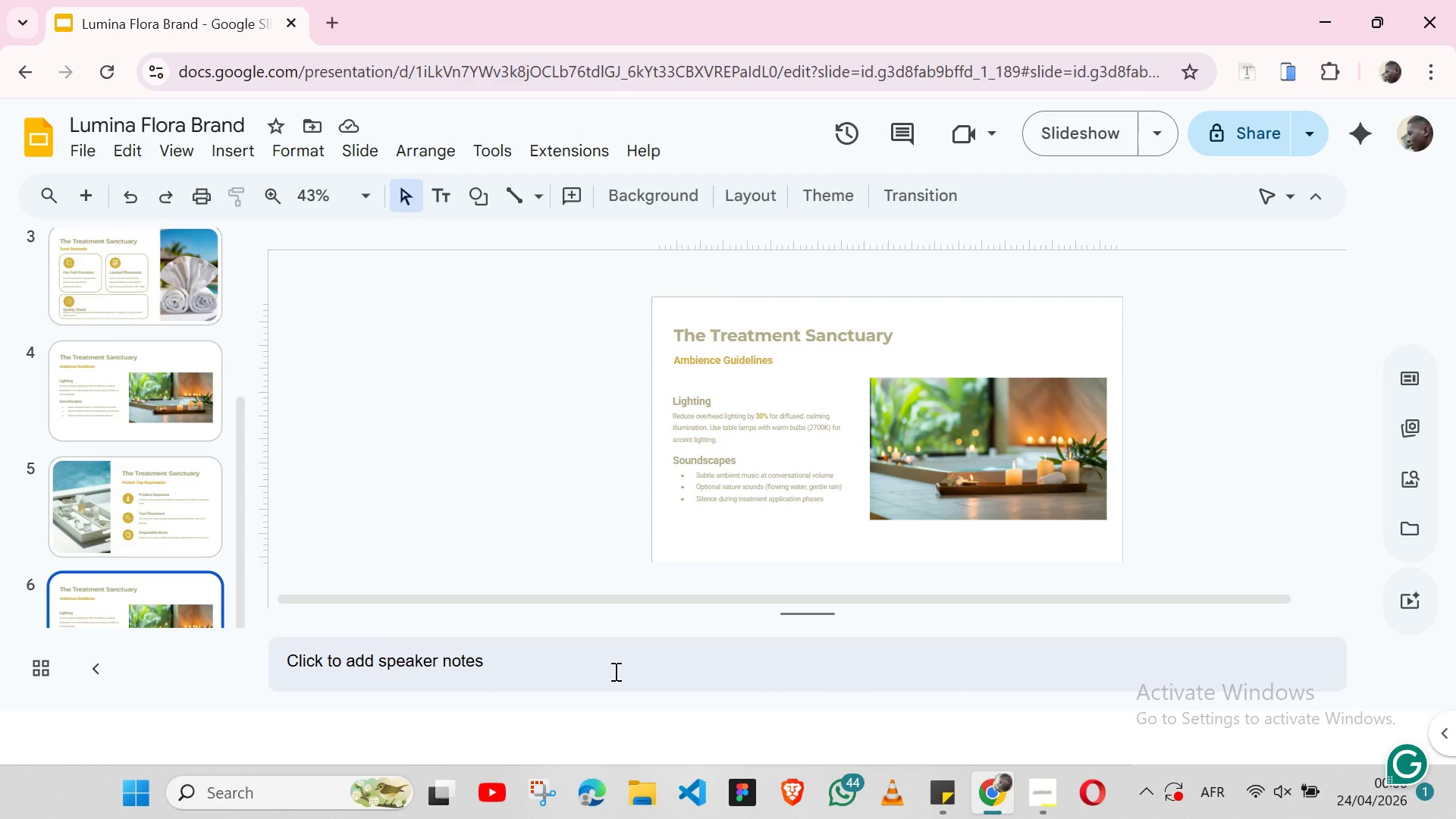 
wait(18.91)
 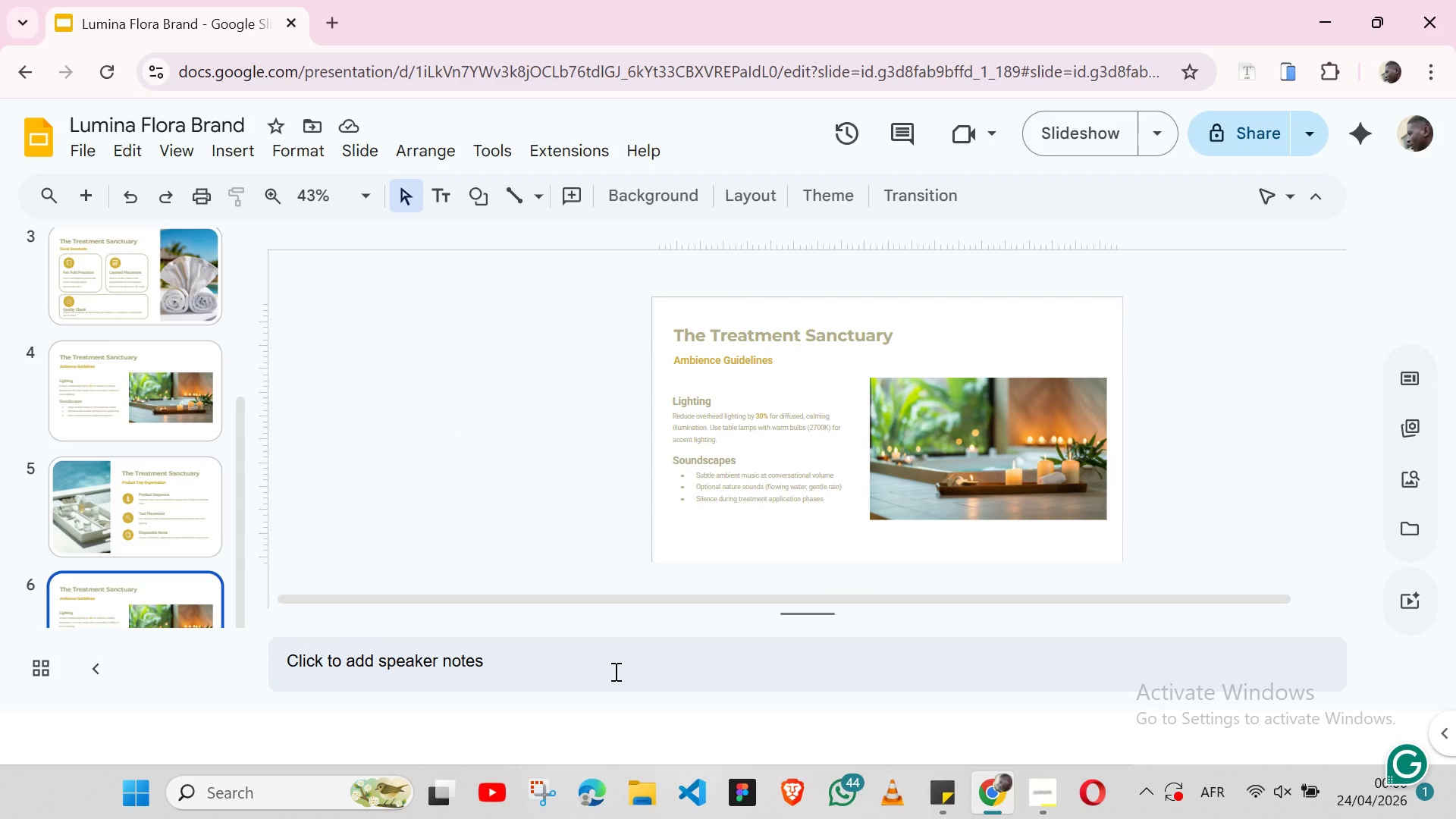 
left_click([190, 519])
 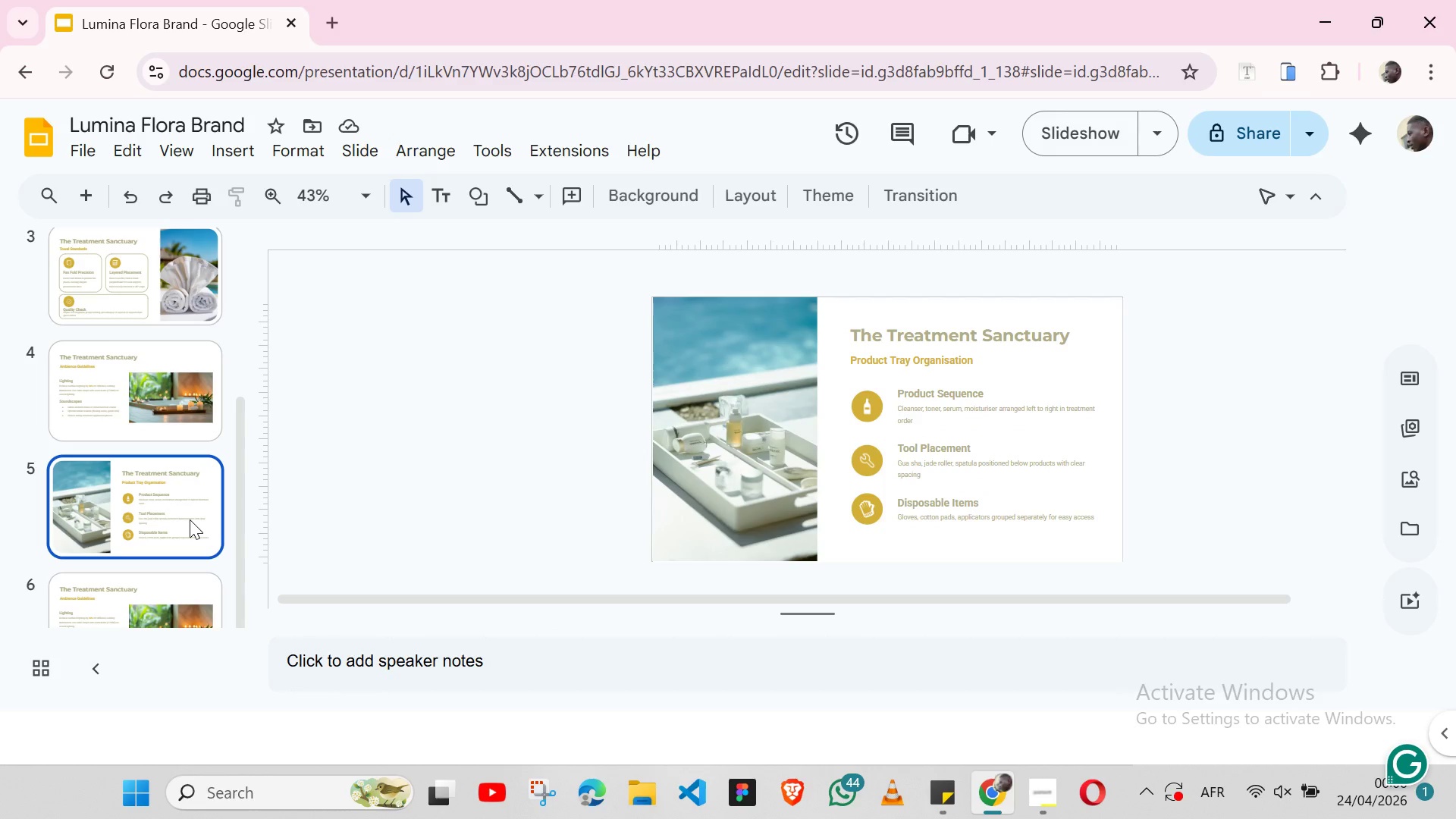 
wait(10.48)
 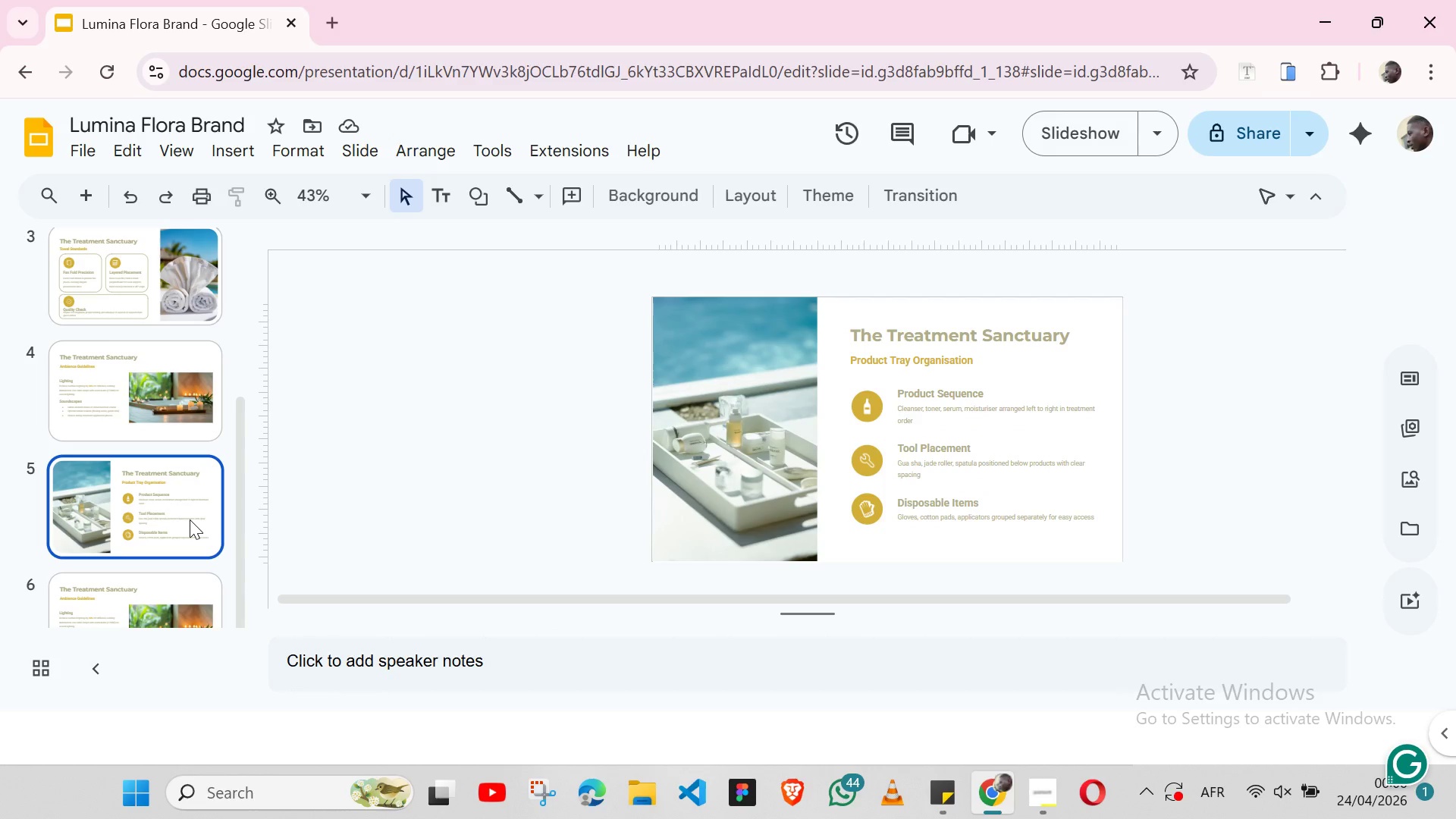 
left_click([193, 576])
 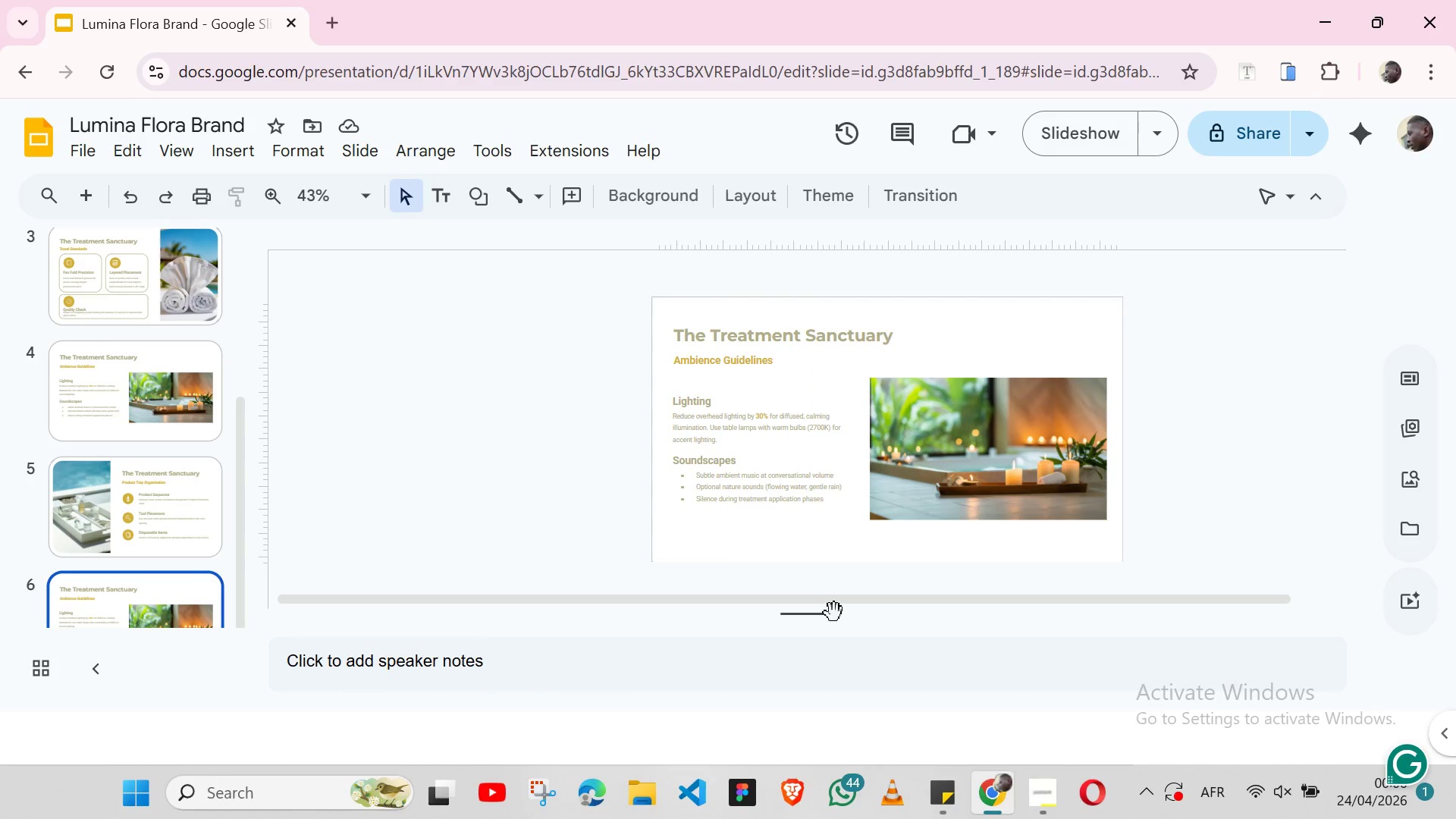 
wait(5.08)
 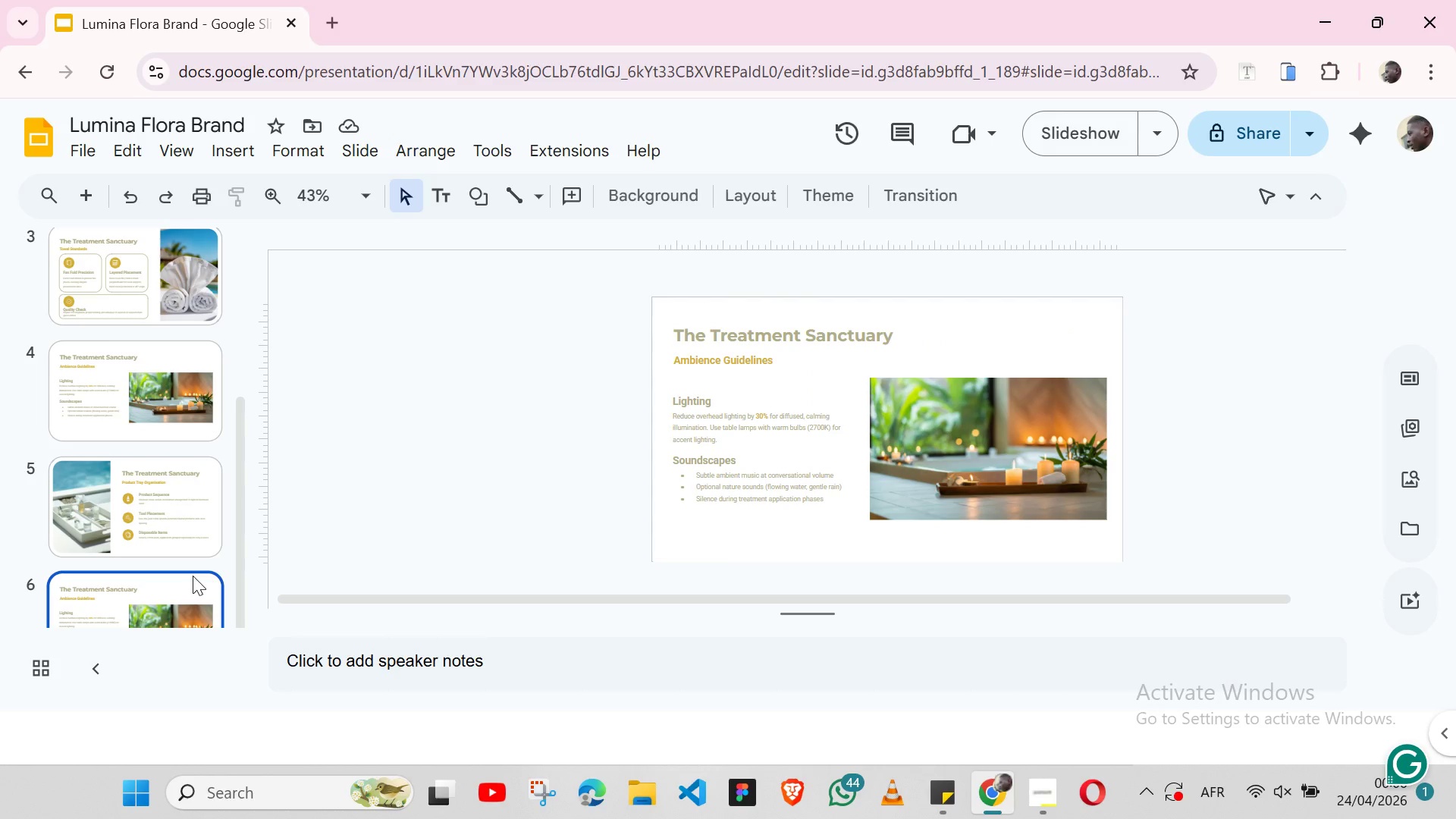 
left_click([957, 781])
 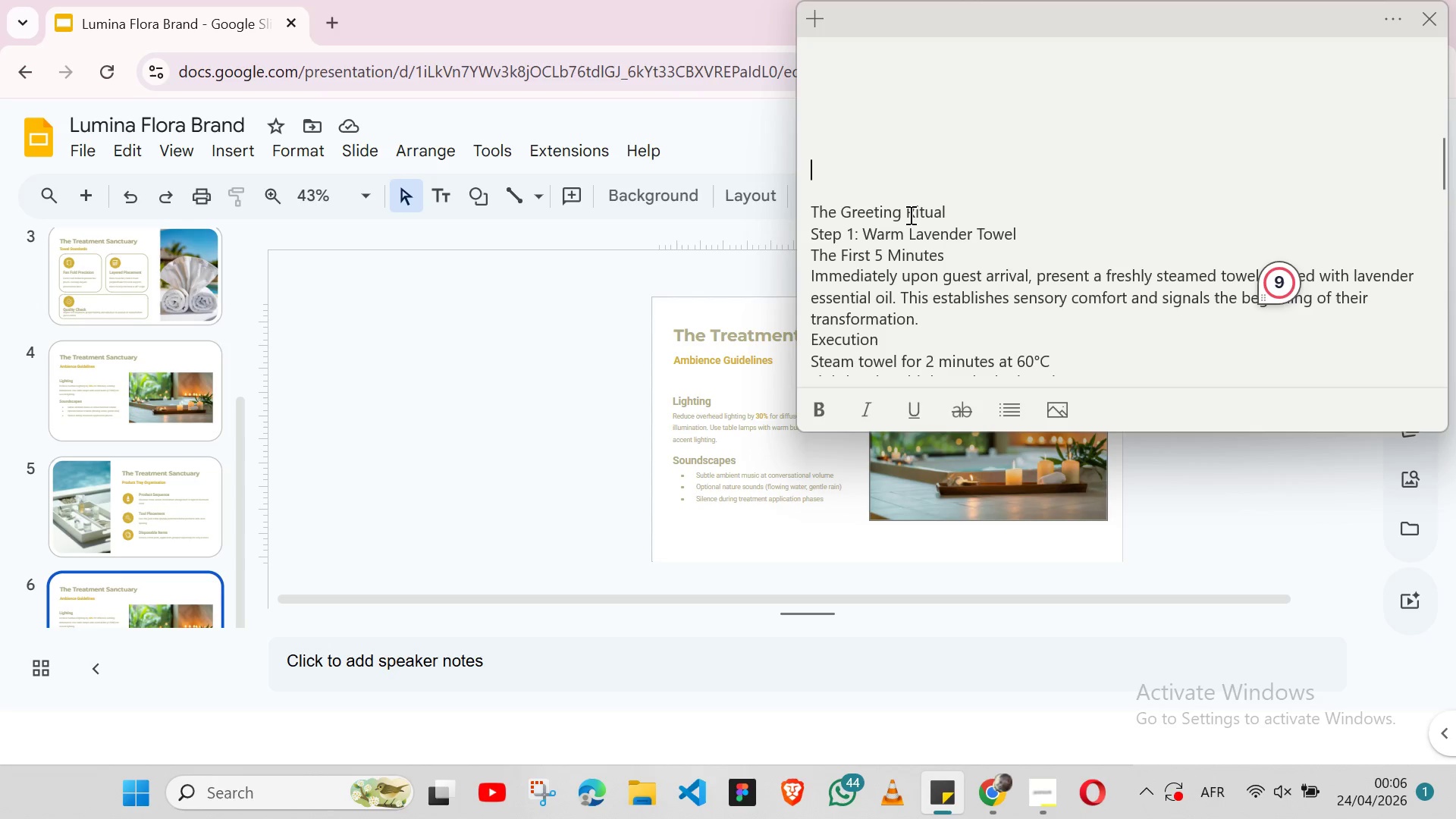 
double_click([909, 215])
 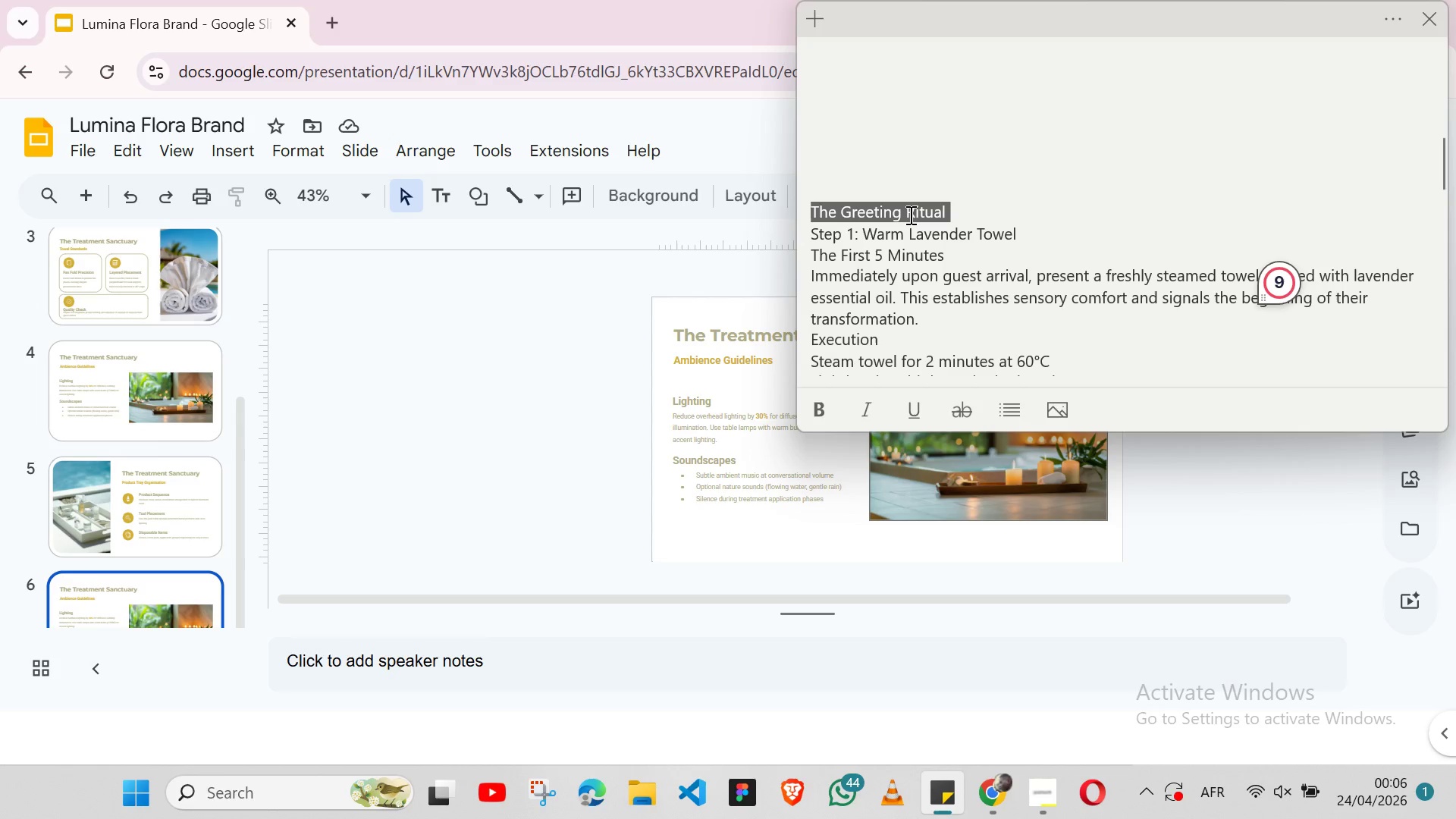 
triple_click([909, 215])
 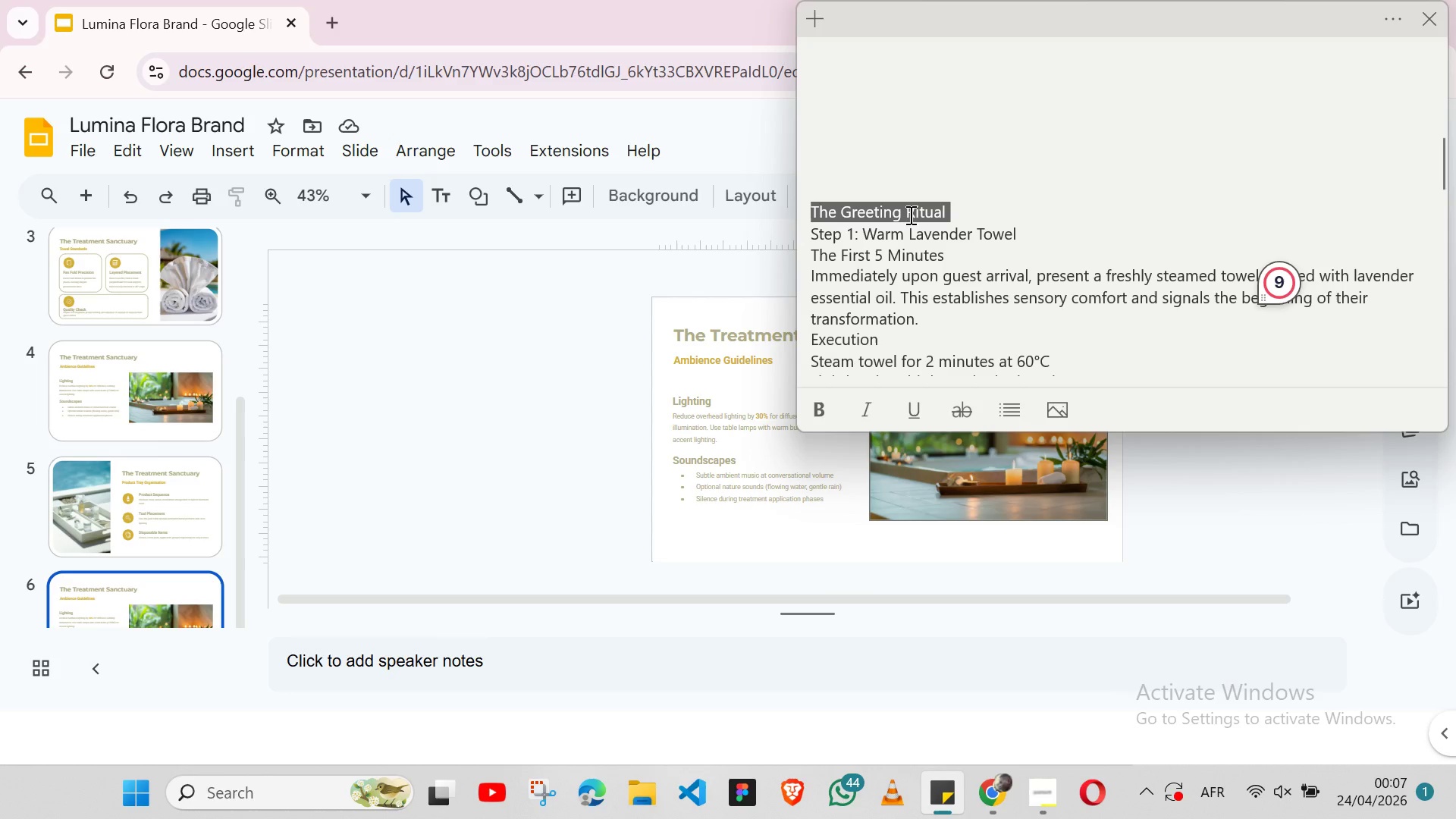 
key(Shift+ArrowLeft)
 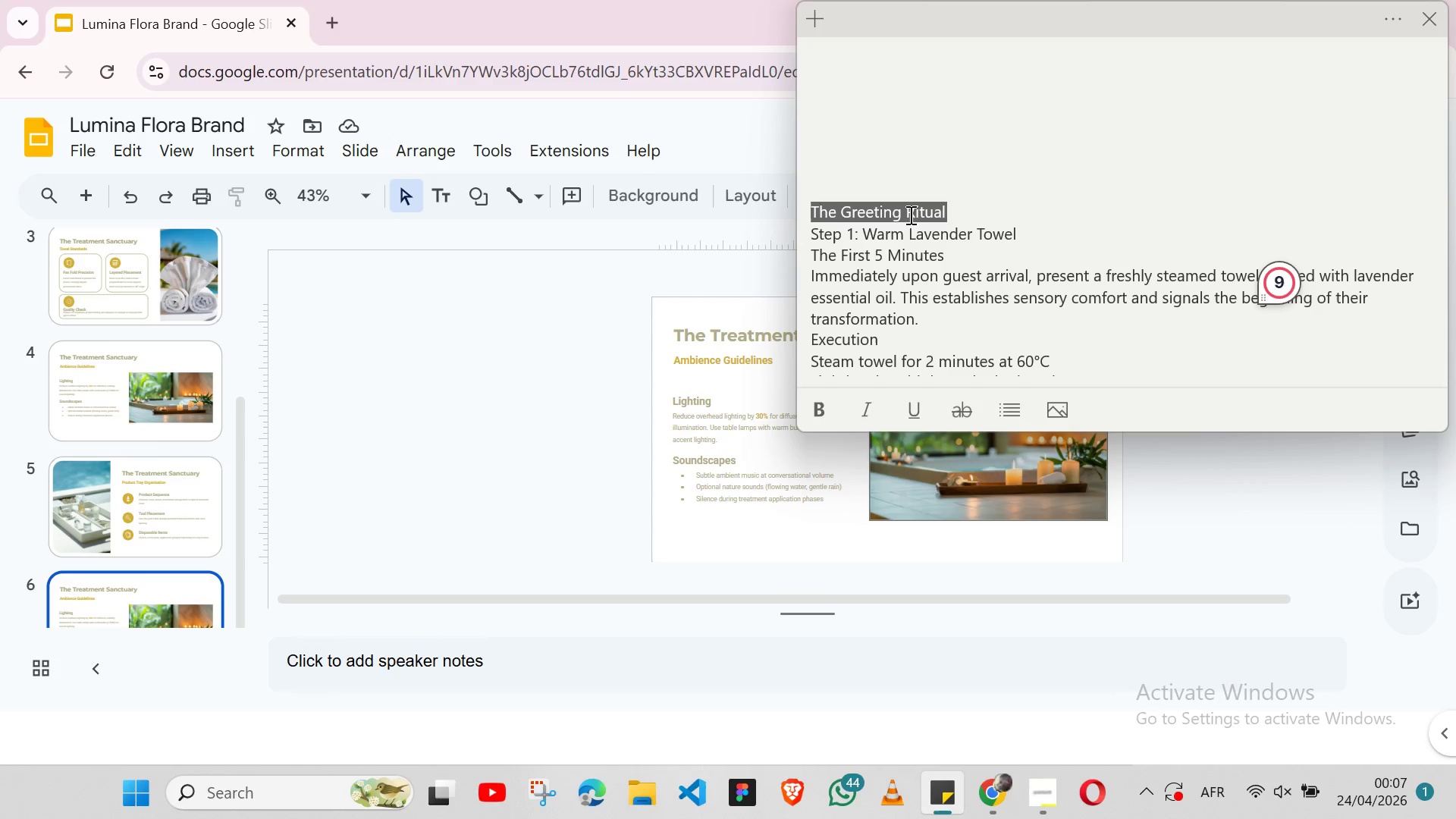 
key(Control+X)
 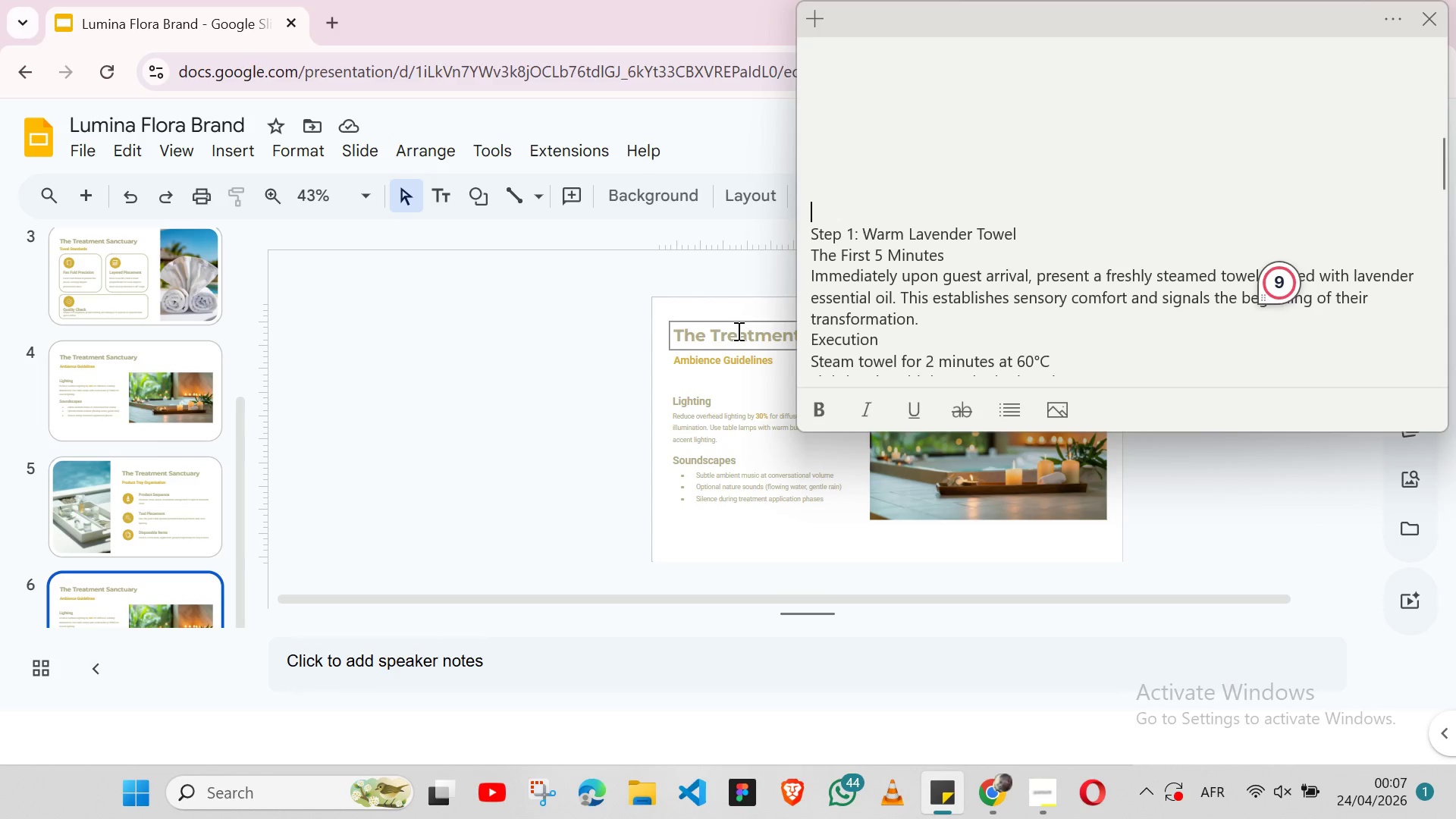 
double_click([737, 331])
 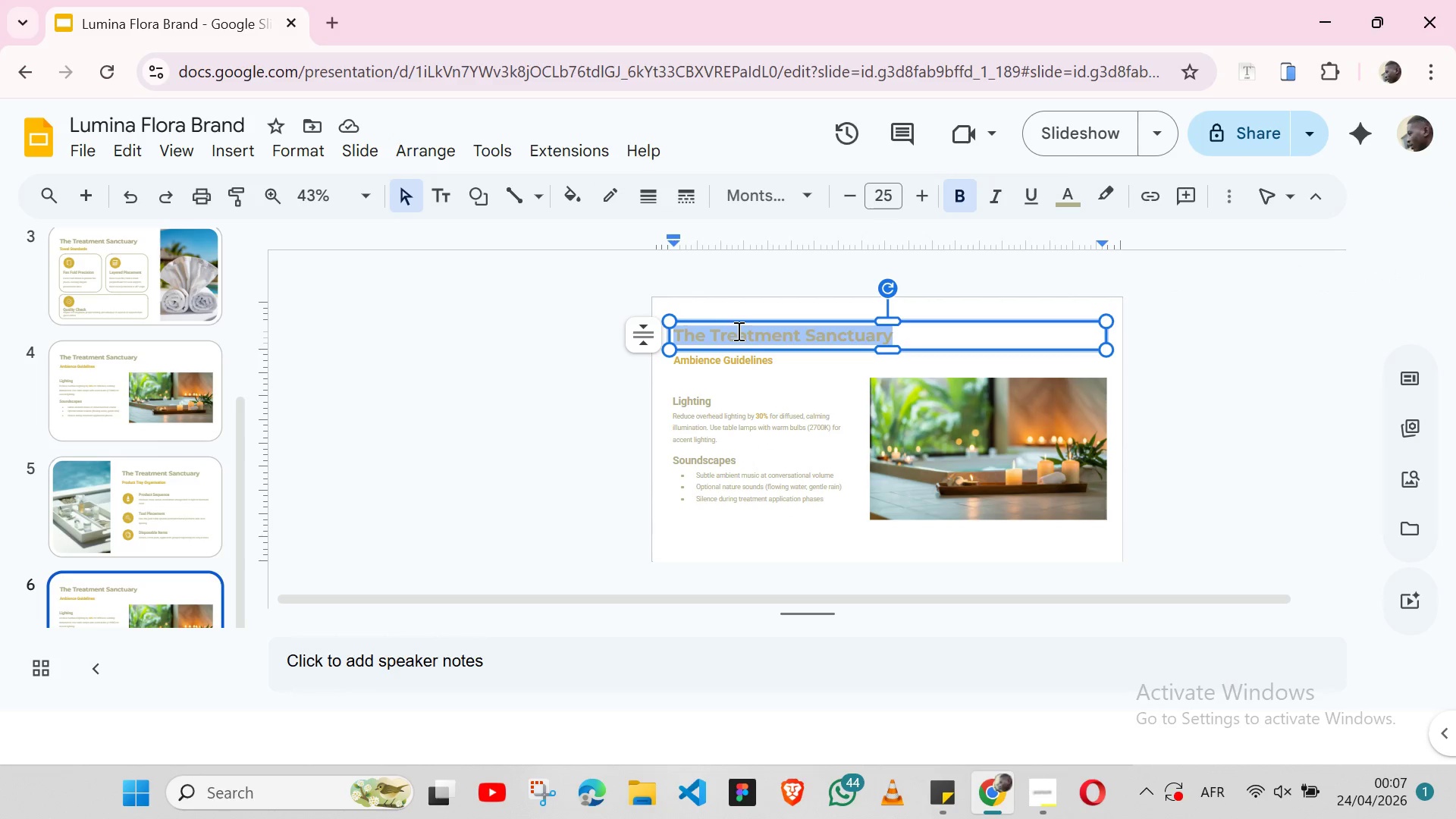 
double_click([737, 331])
 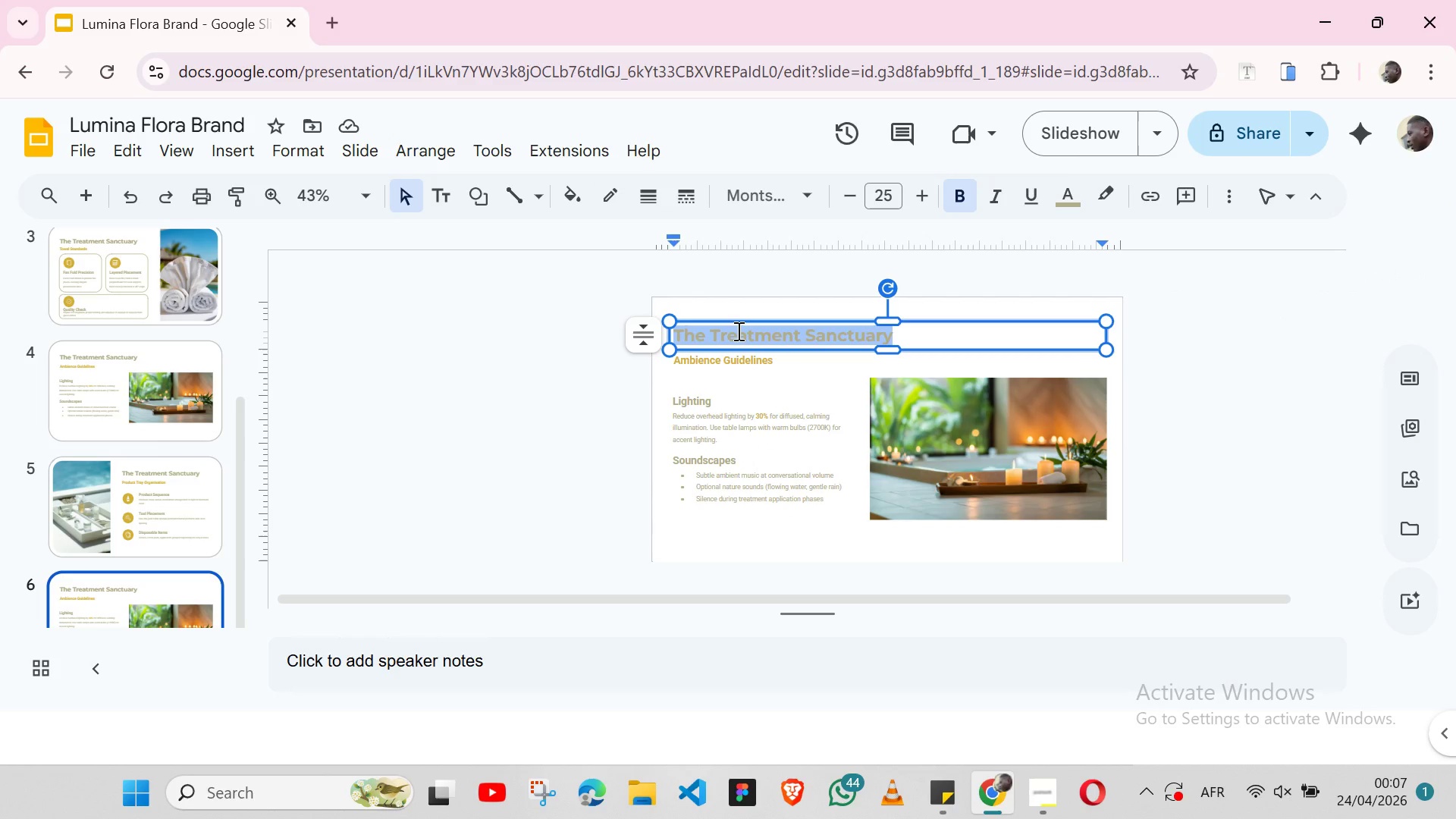 
key(Control+V)
 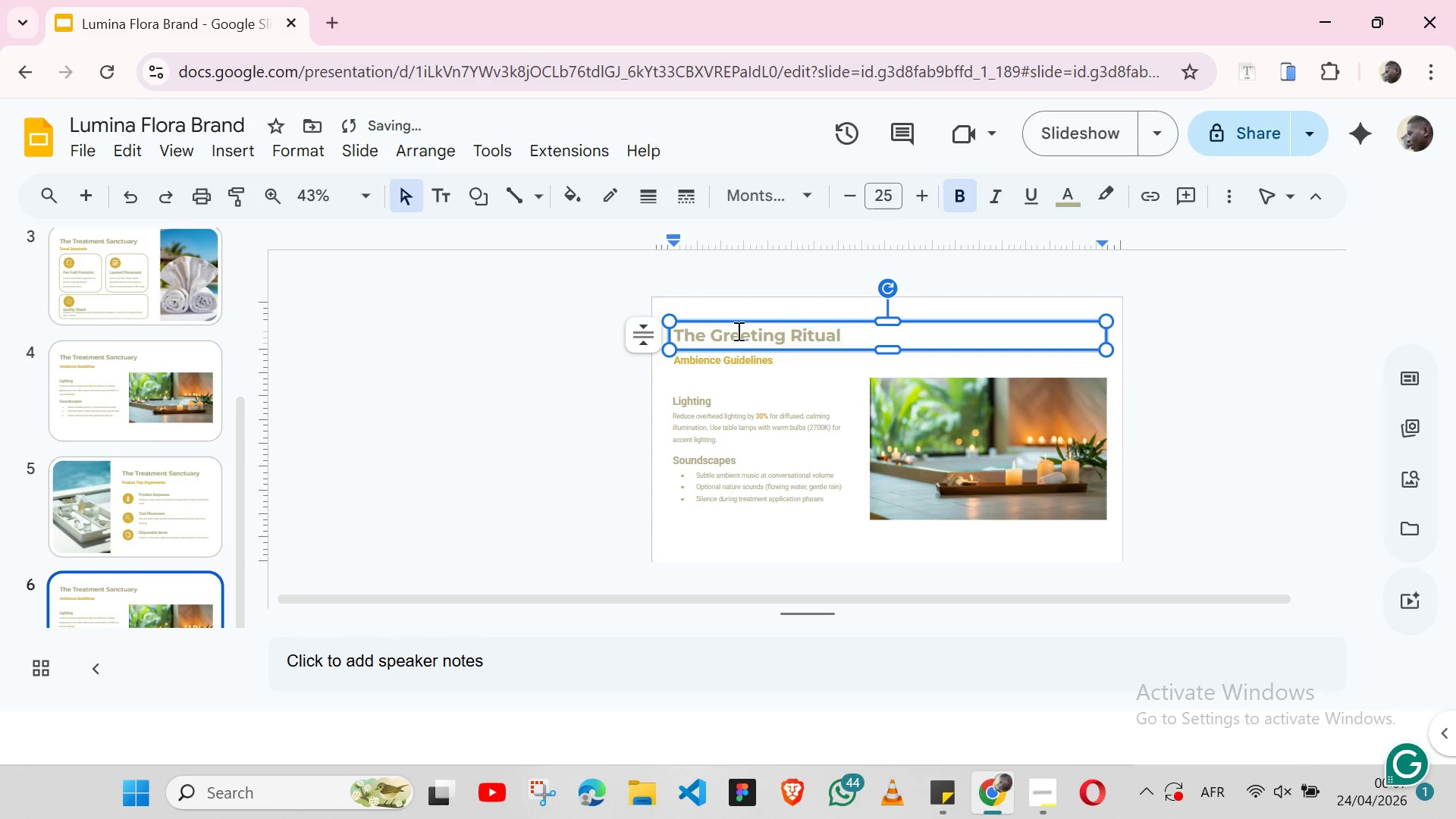 
key(Alt+Tab)
 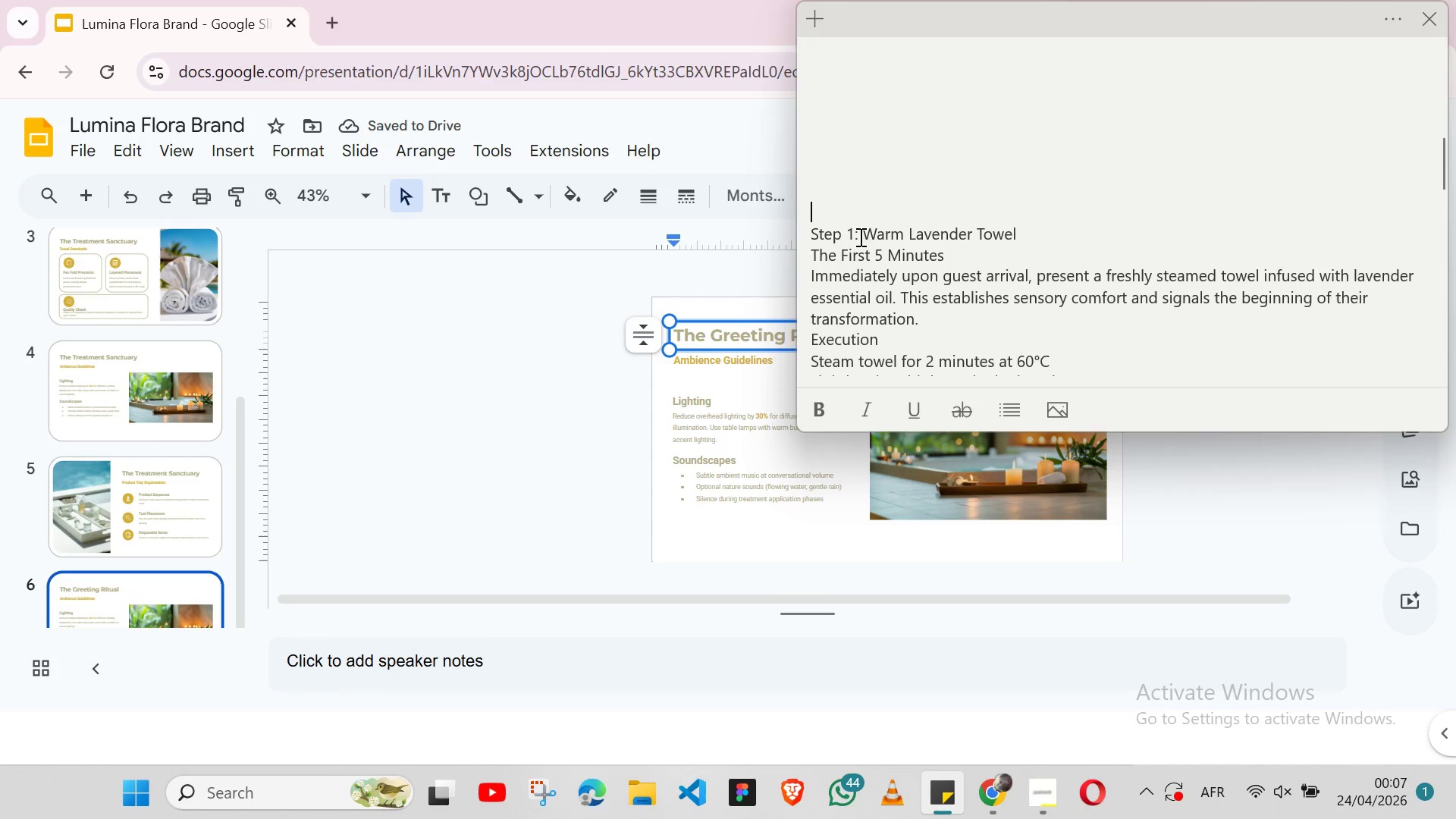 
double_click([859, 237])
 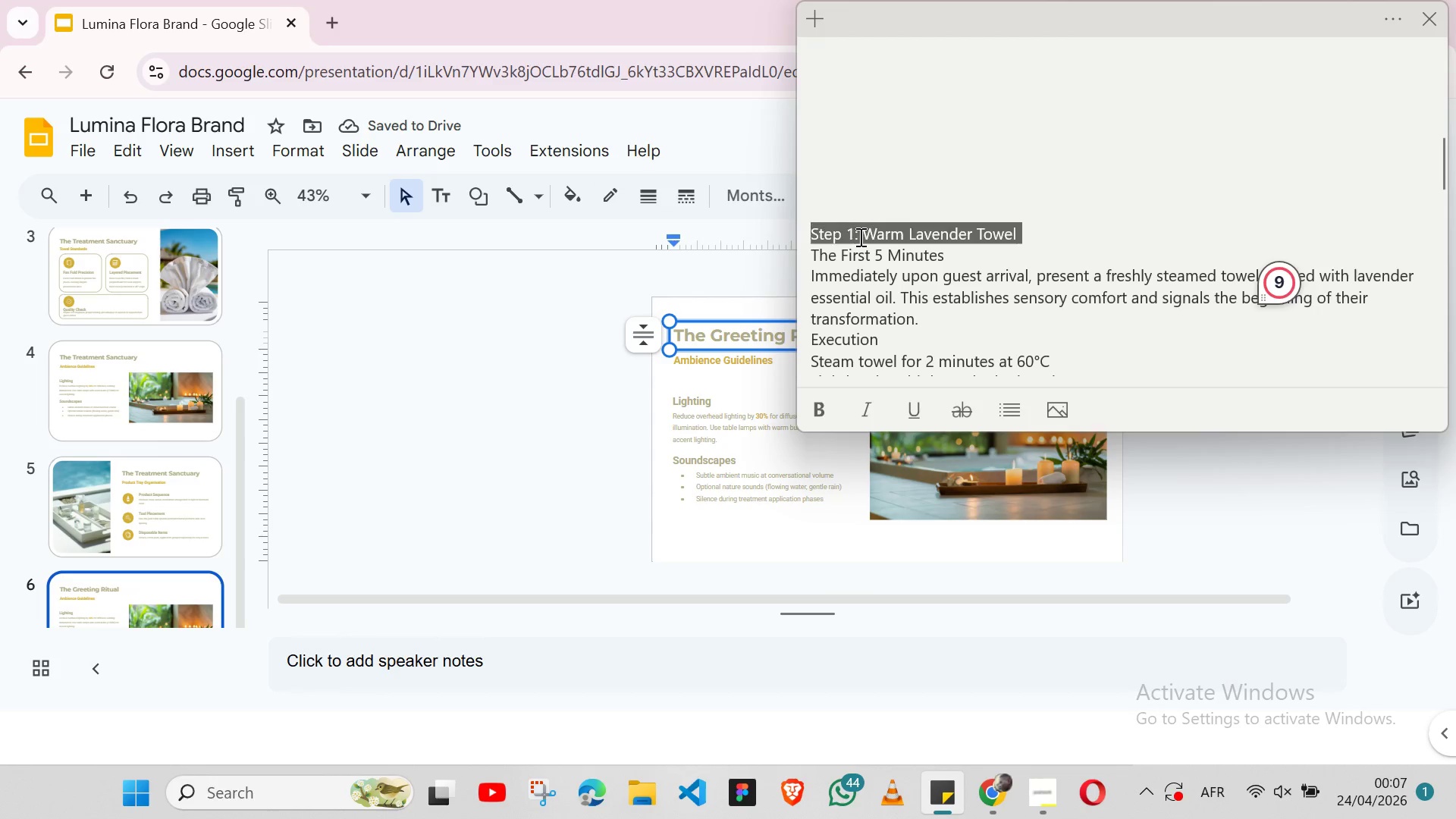 
triple_click([859, 237])
 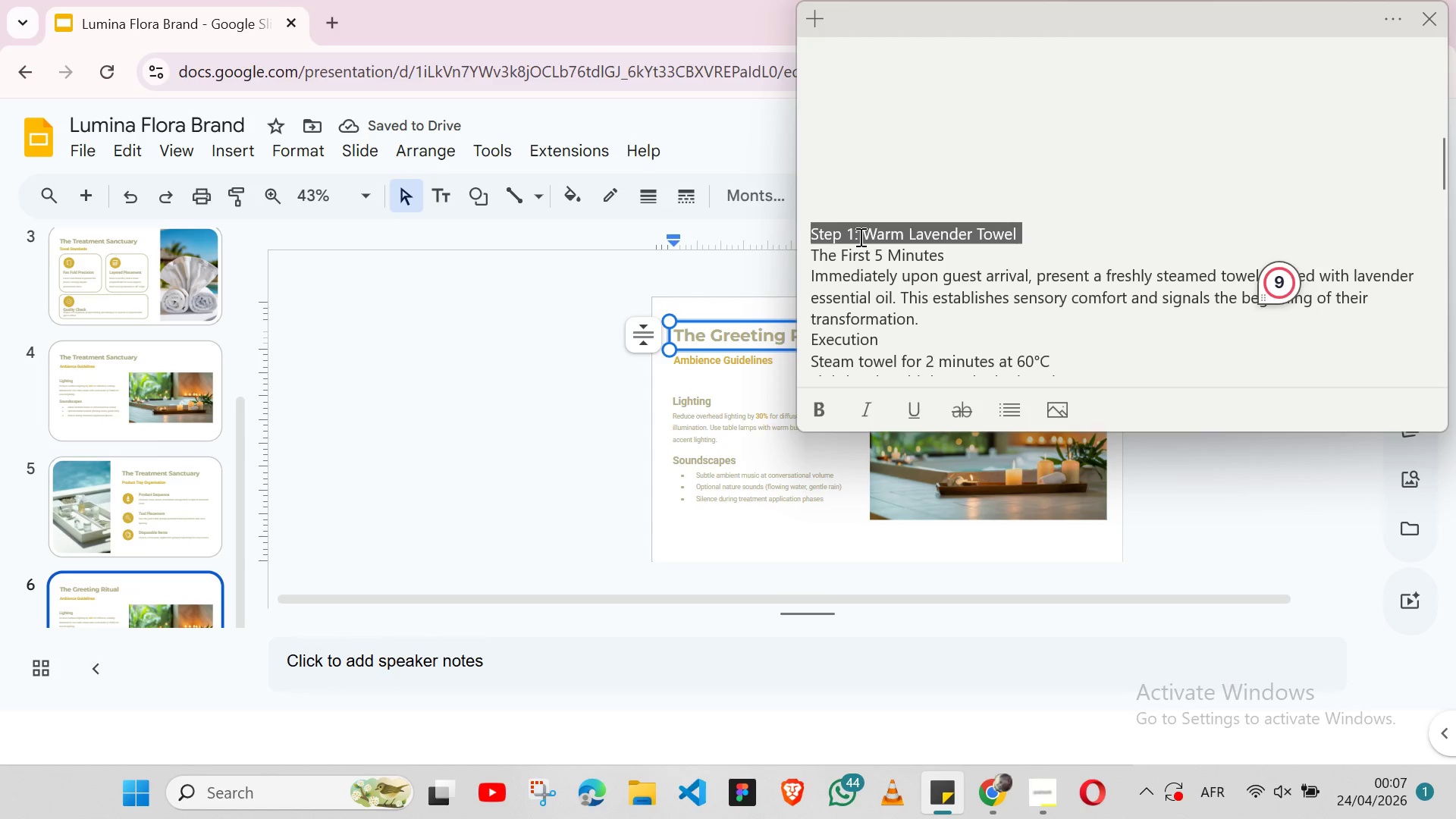 
key(Shift+ArrowLeft)
 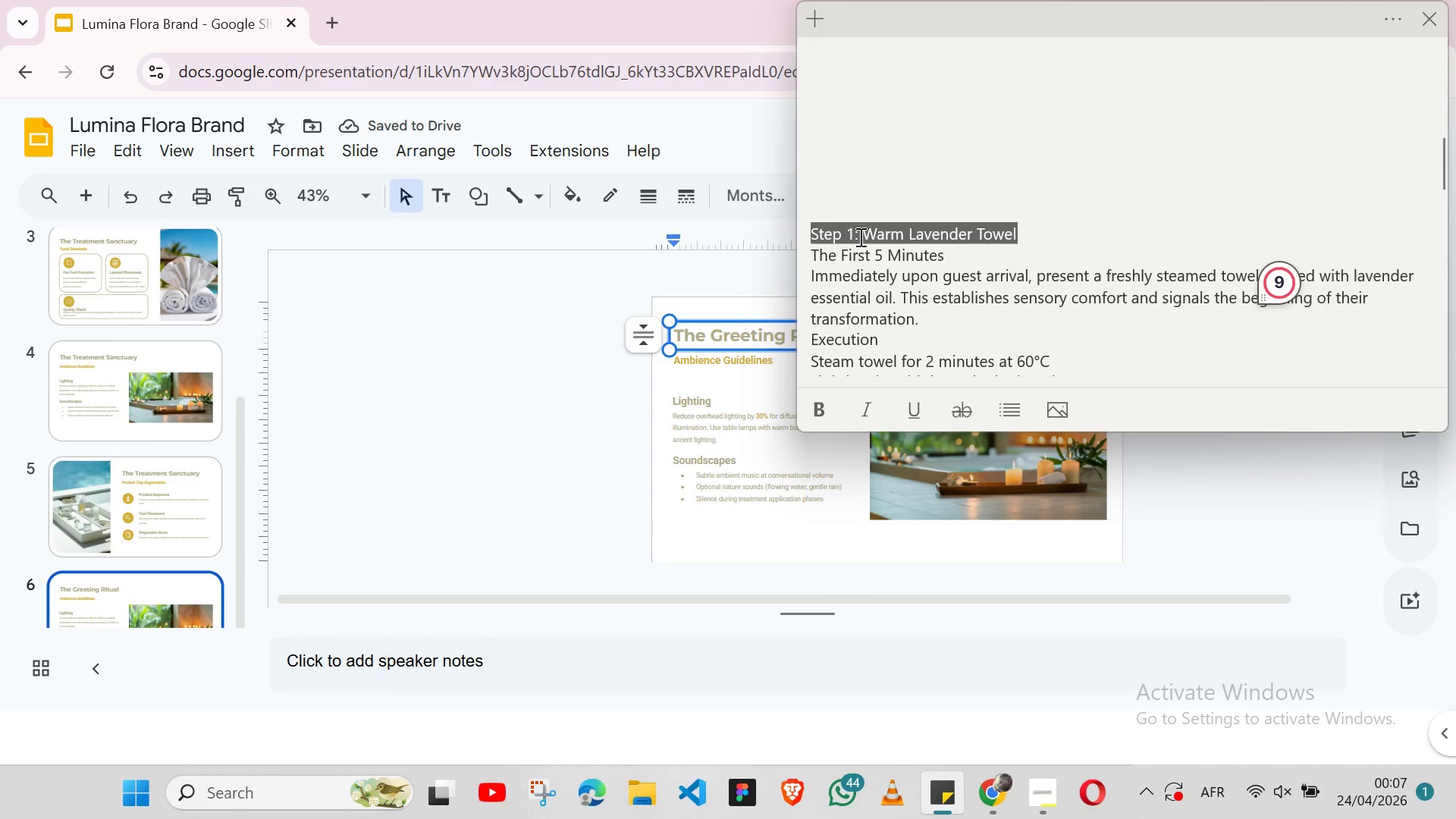 
key(Control+X)
 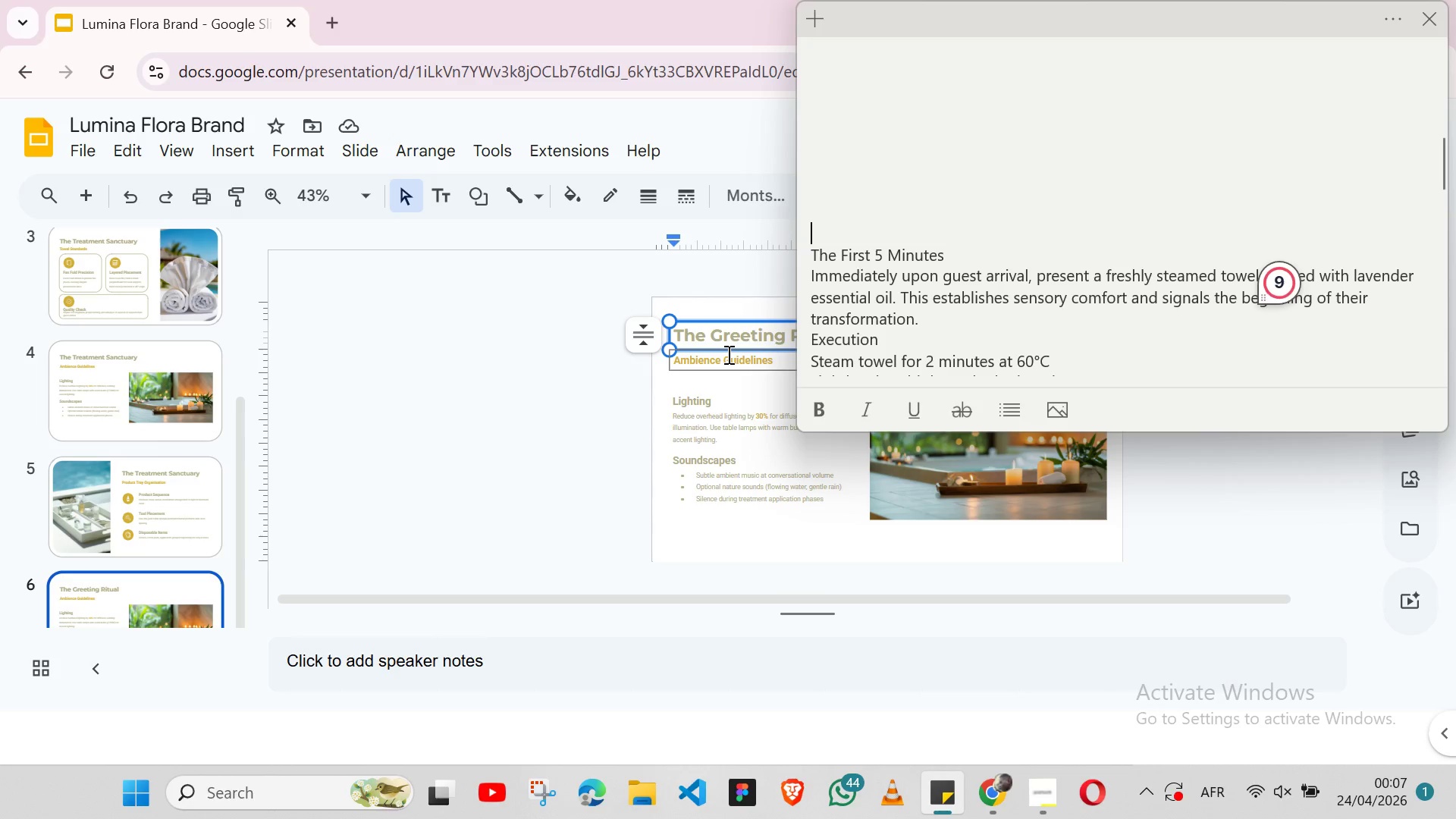 
double_click([727, 354])
 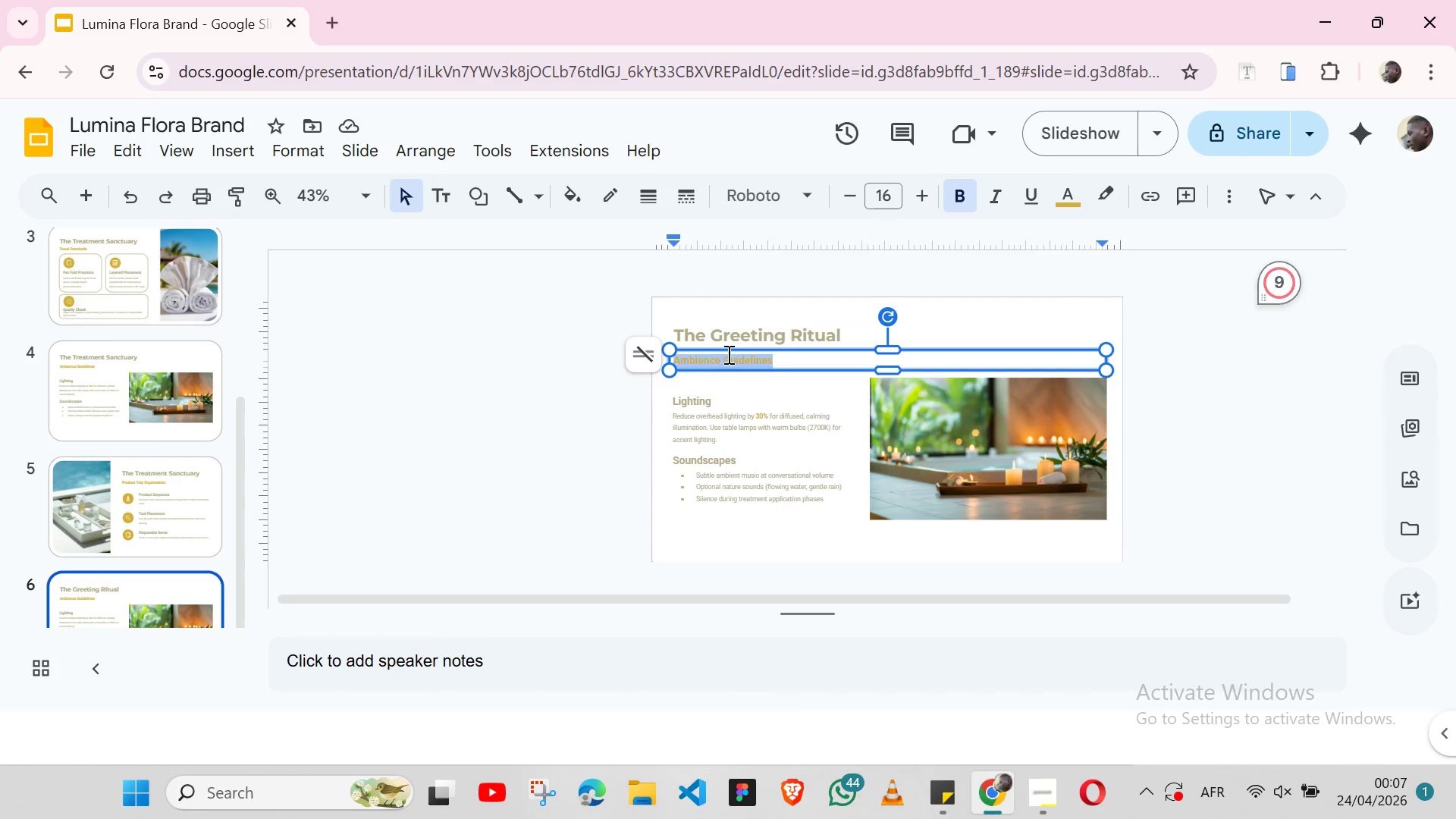 
triple_click([727, 354])
 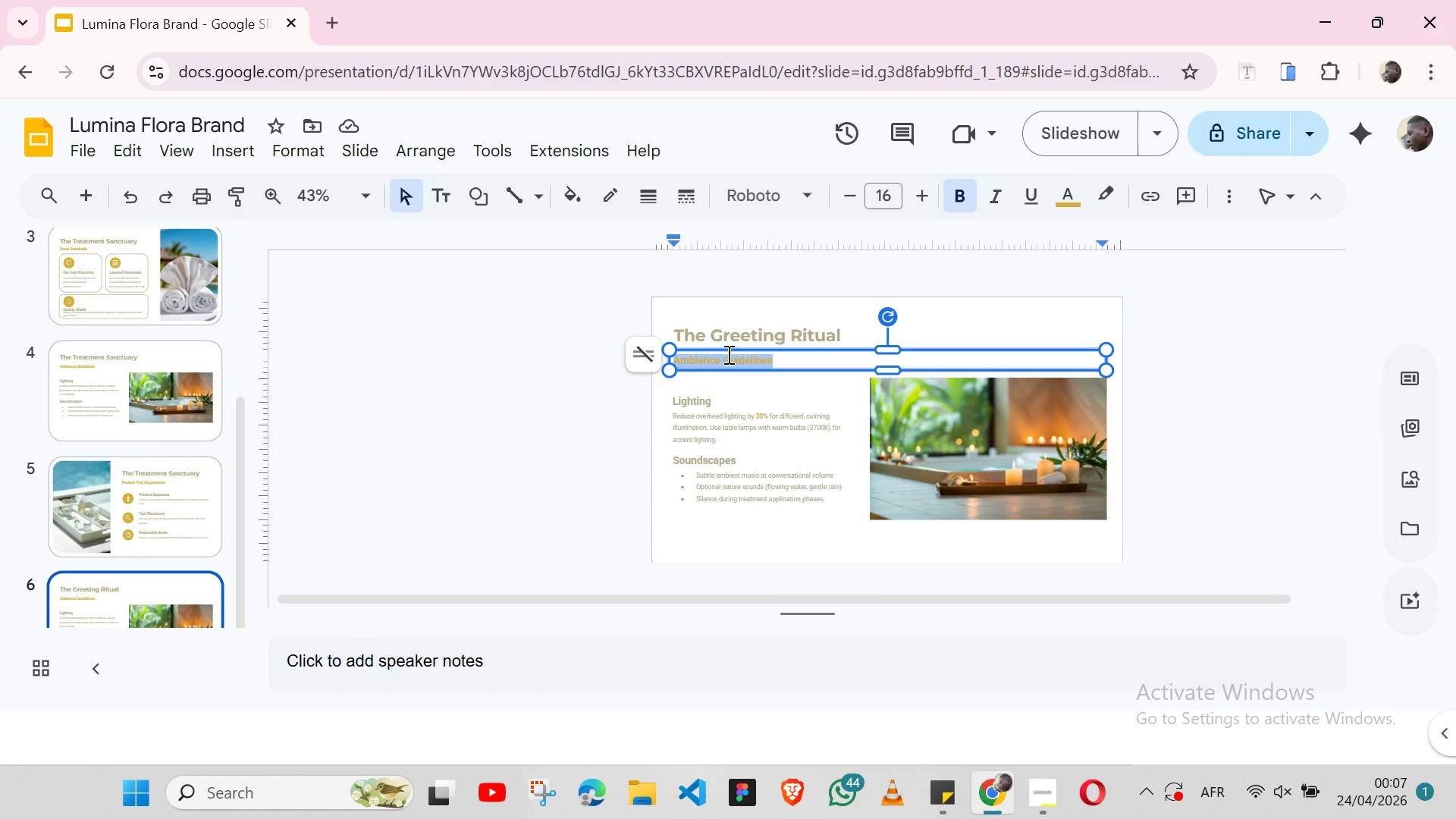 
key(Control+V)
 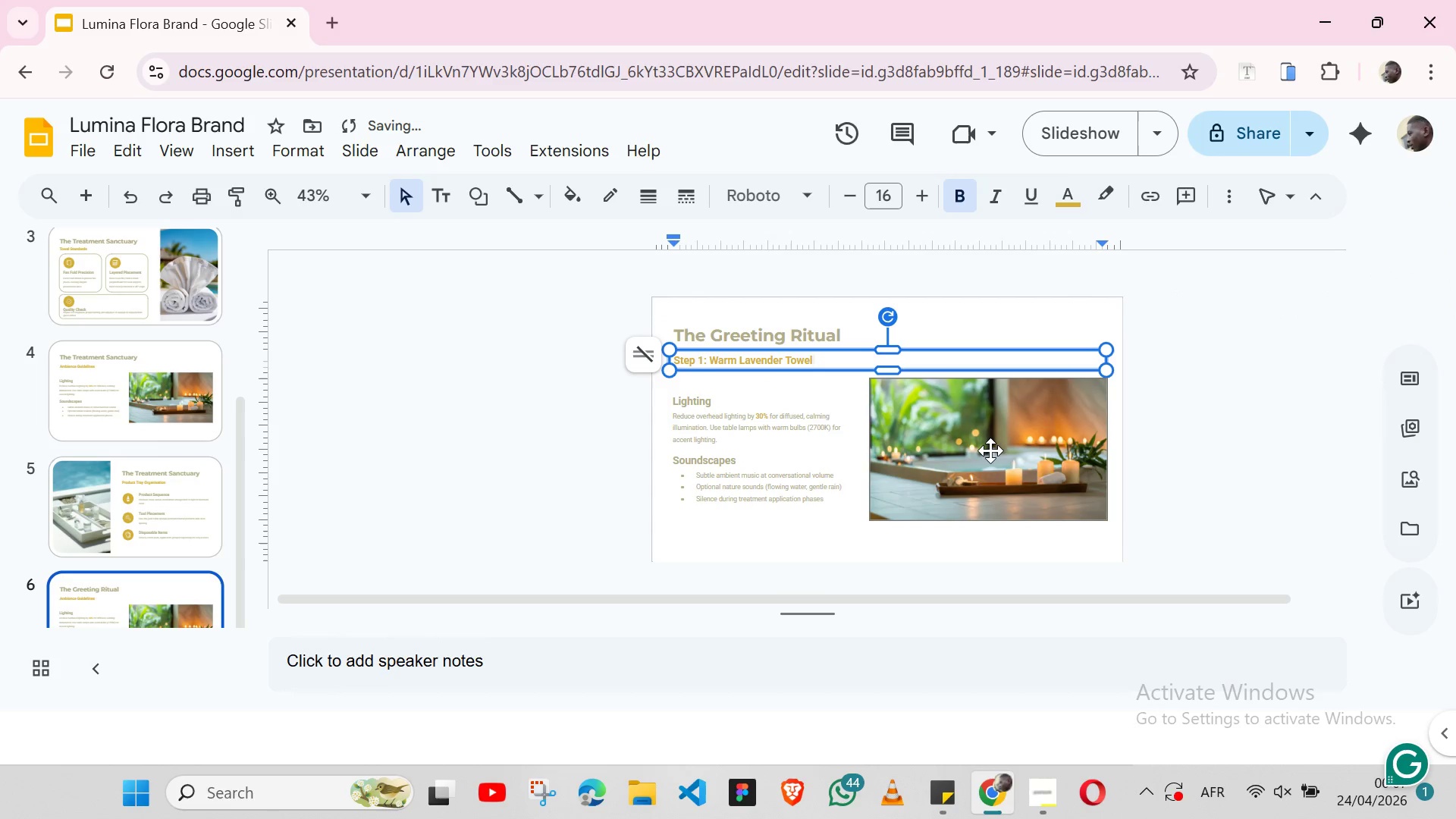 
left_click([990, 450])
 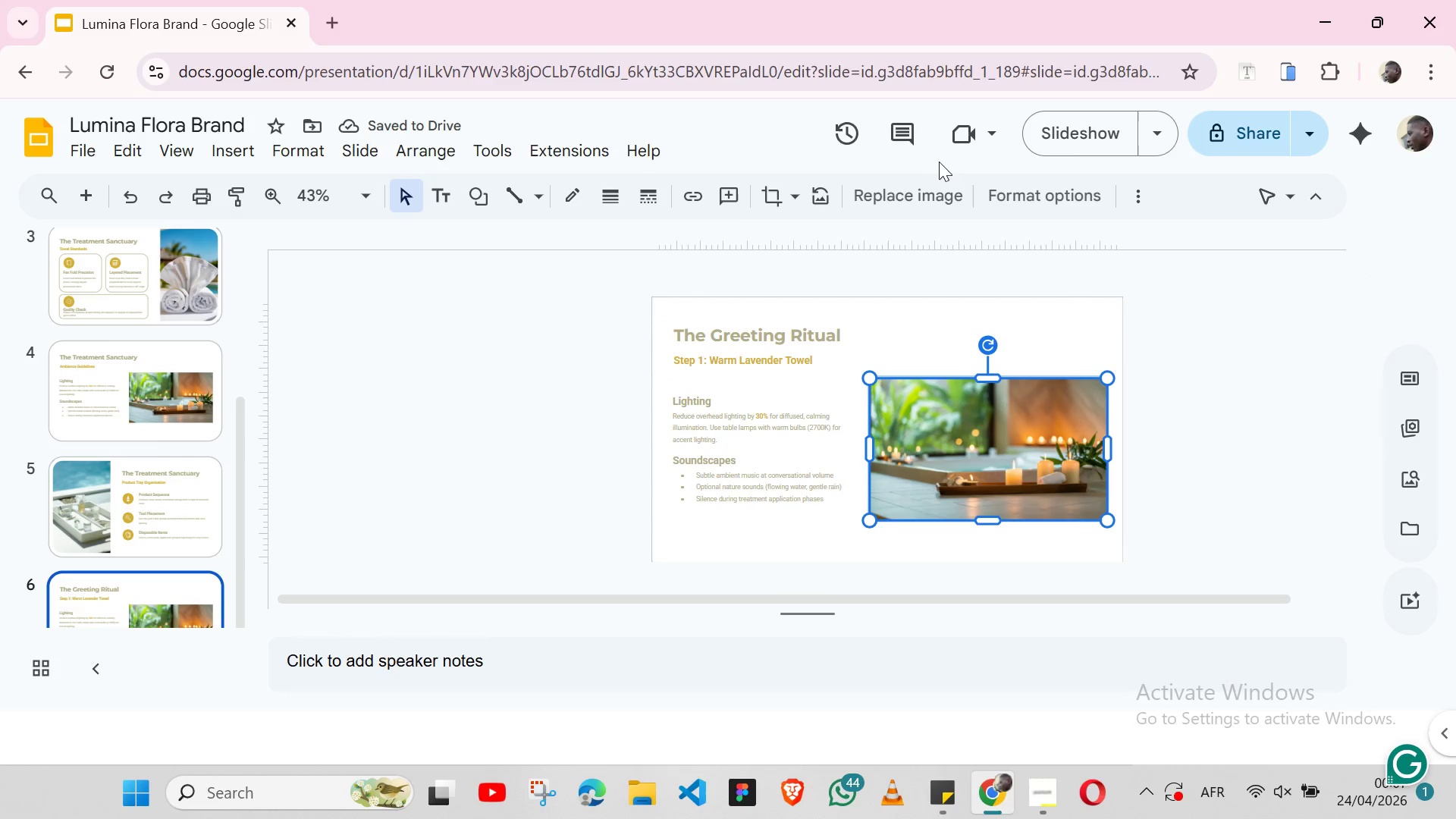 
left_click([905, 212])
 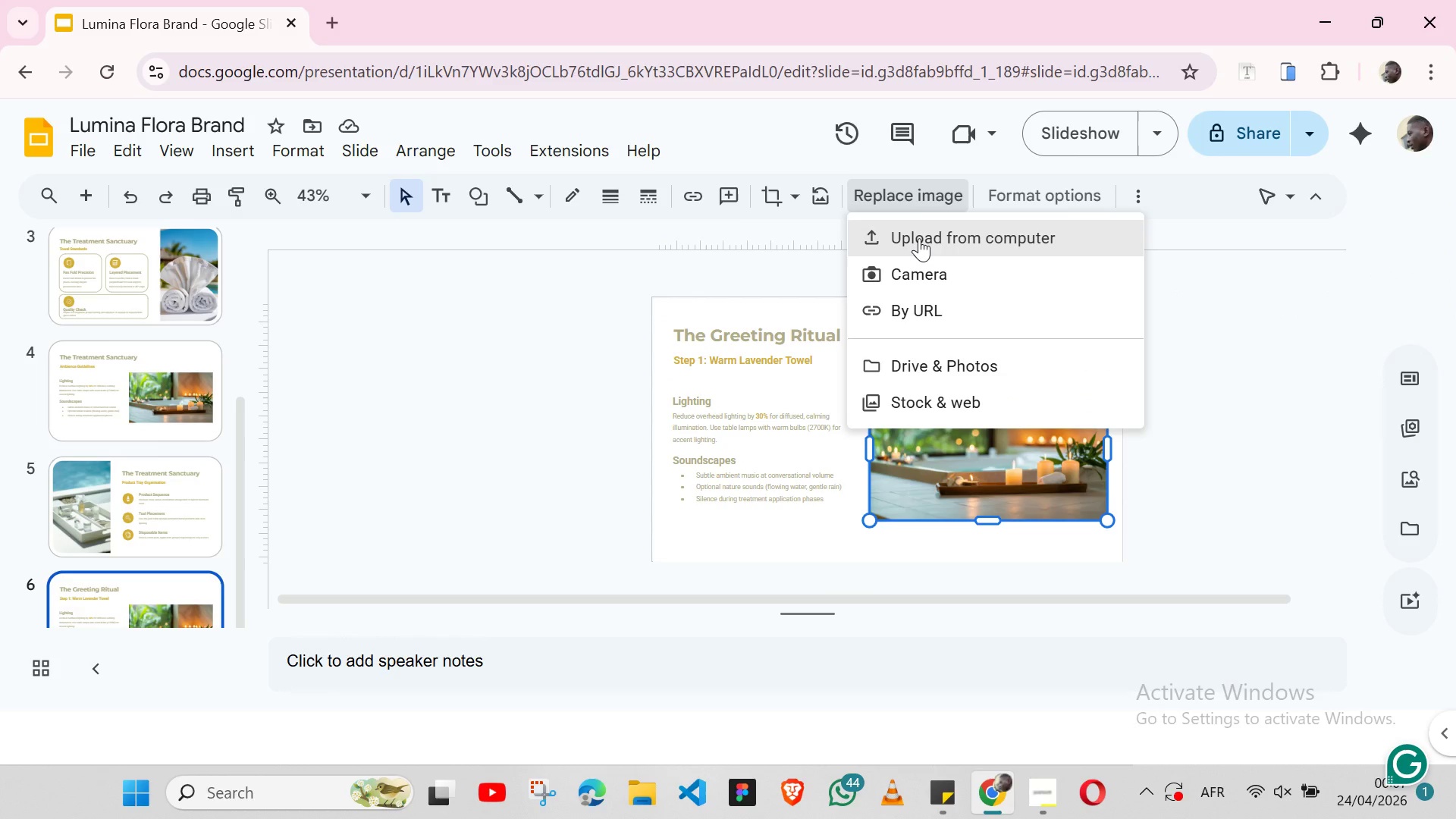 
left_click([919, 238])
 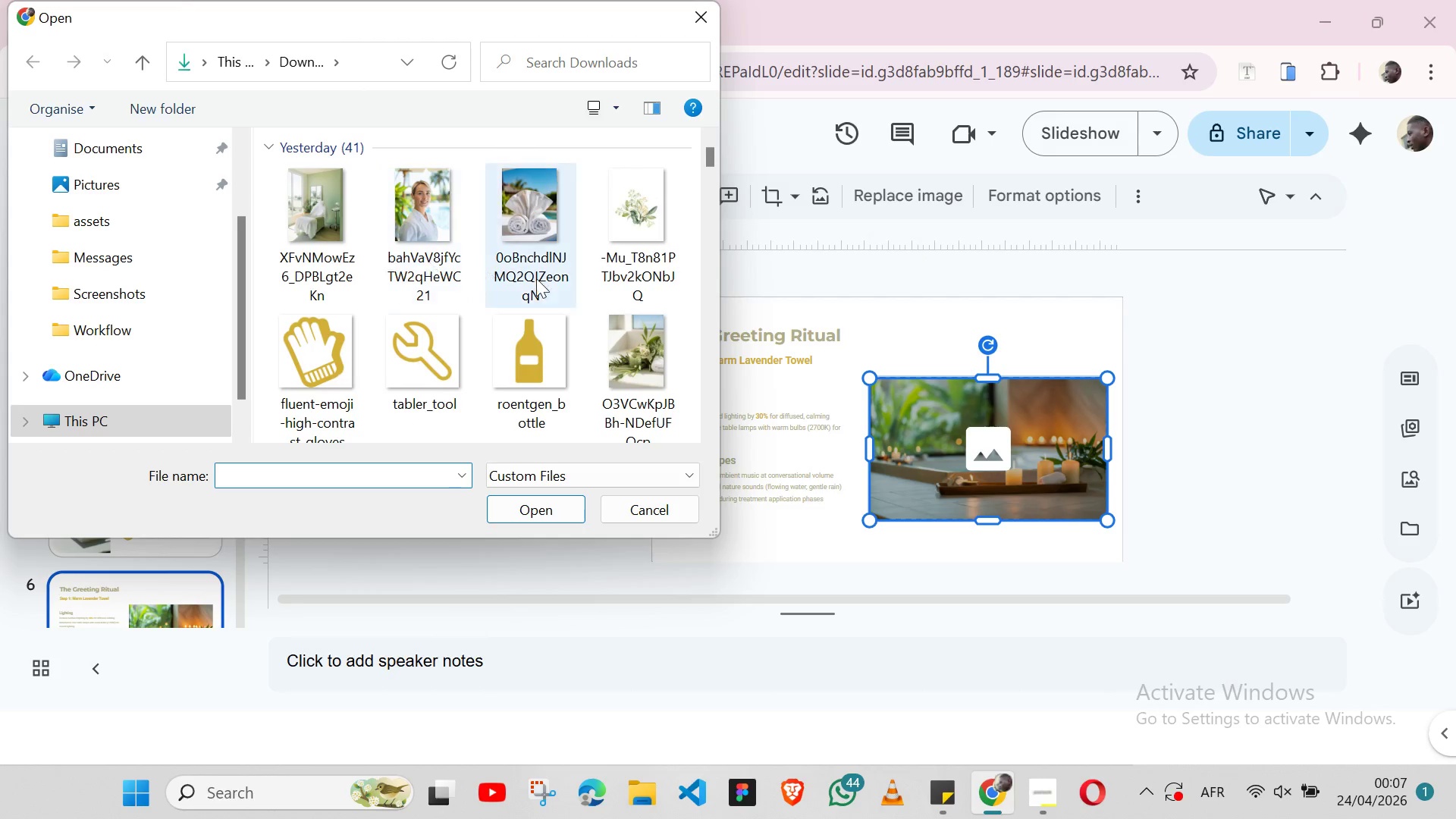 
scroll: coordinate [575, 316], scroll_direction: down, amount: 2.0
 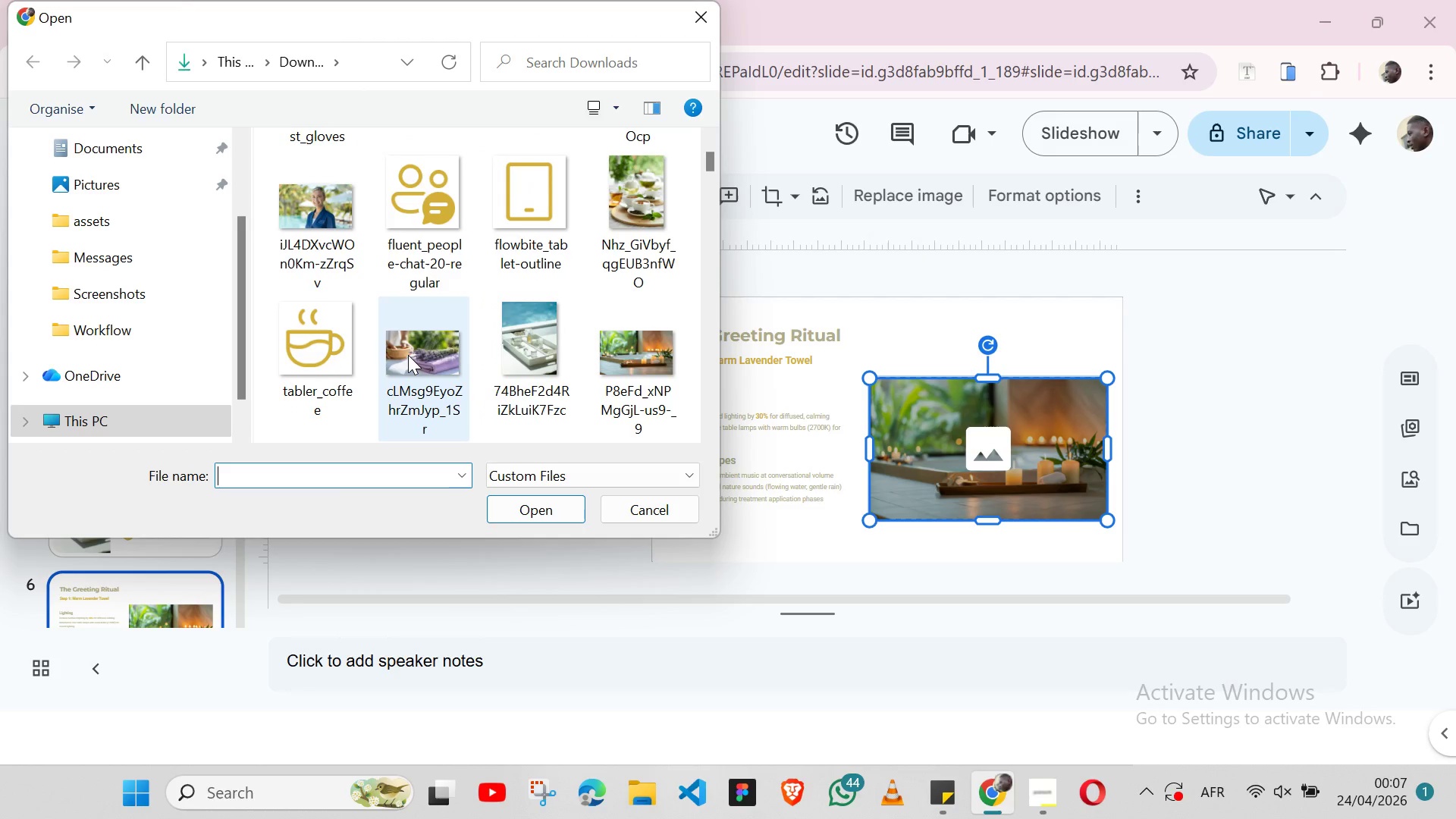 
left_click([408, 355])
 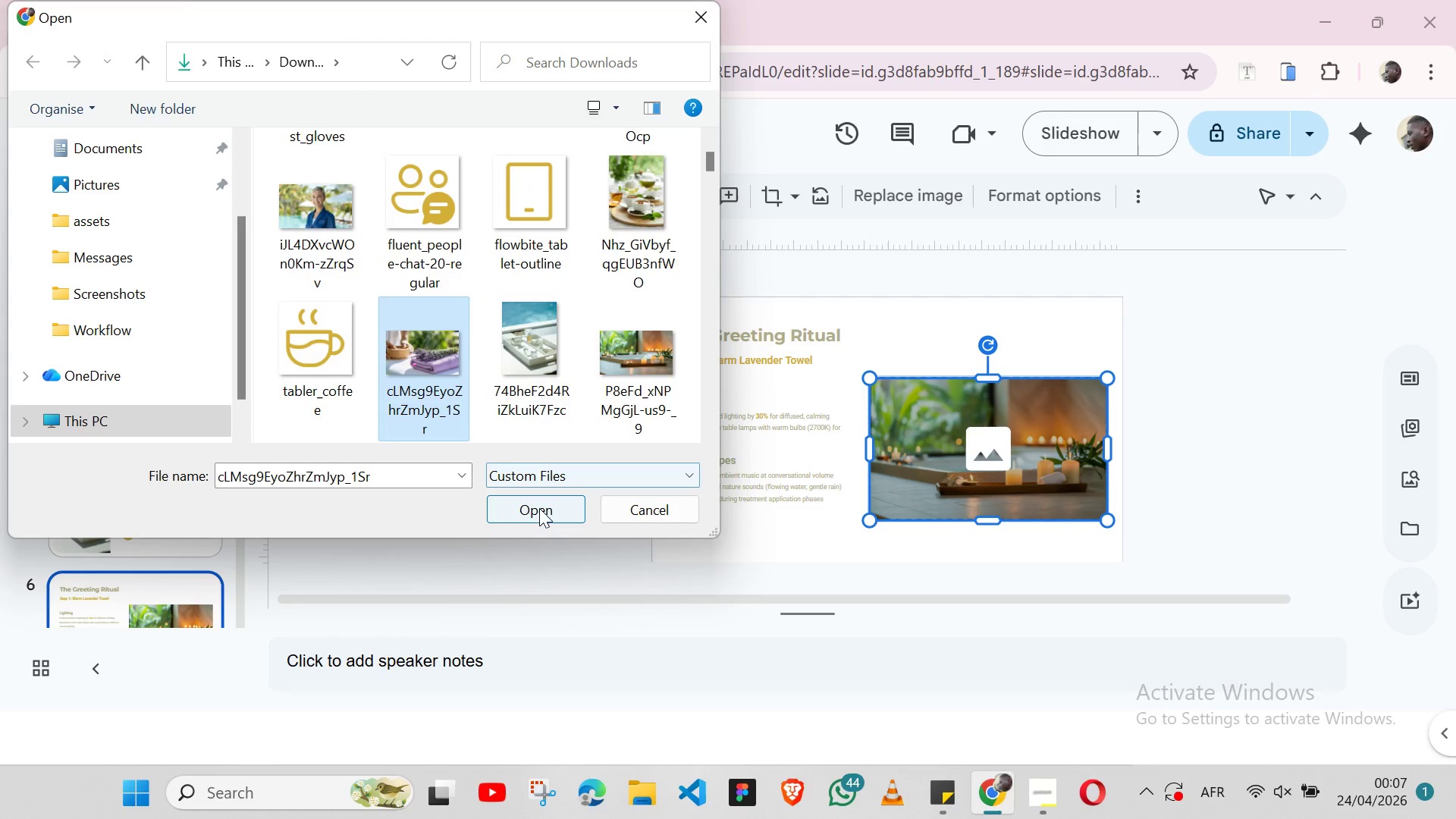 
left_click([539, 508])
 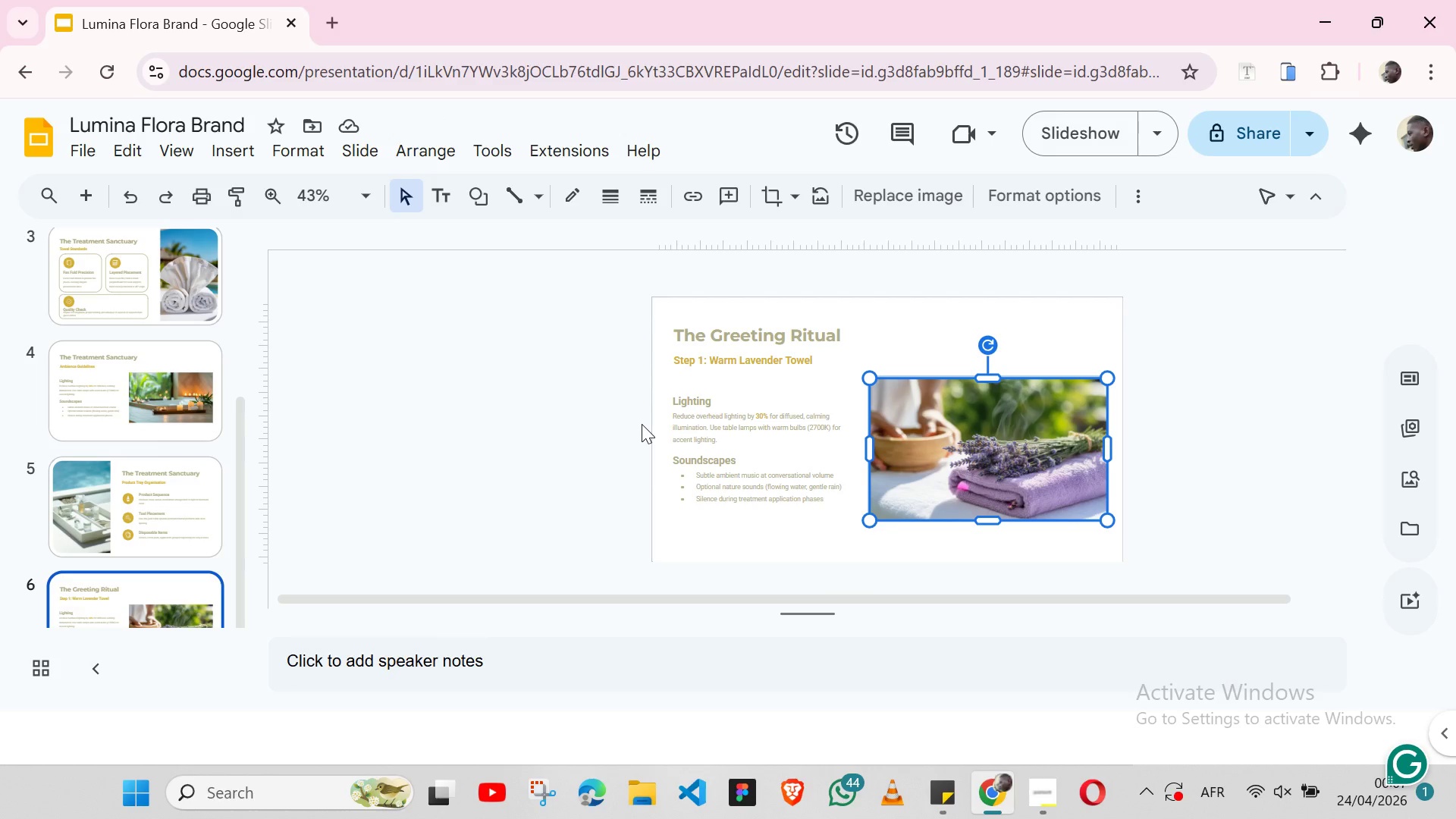 
wait(16.25)
 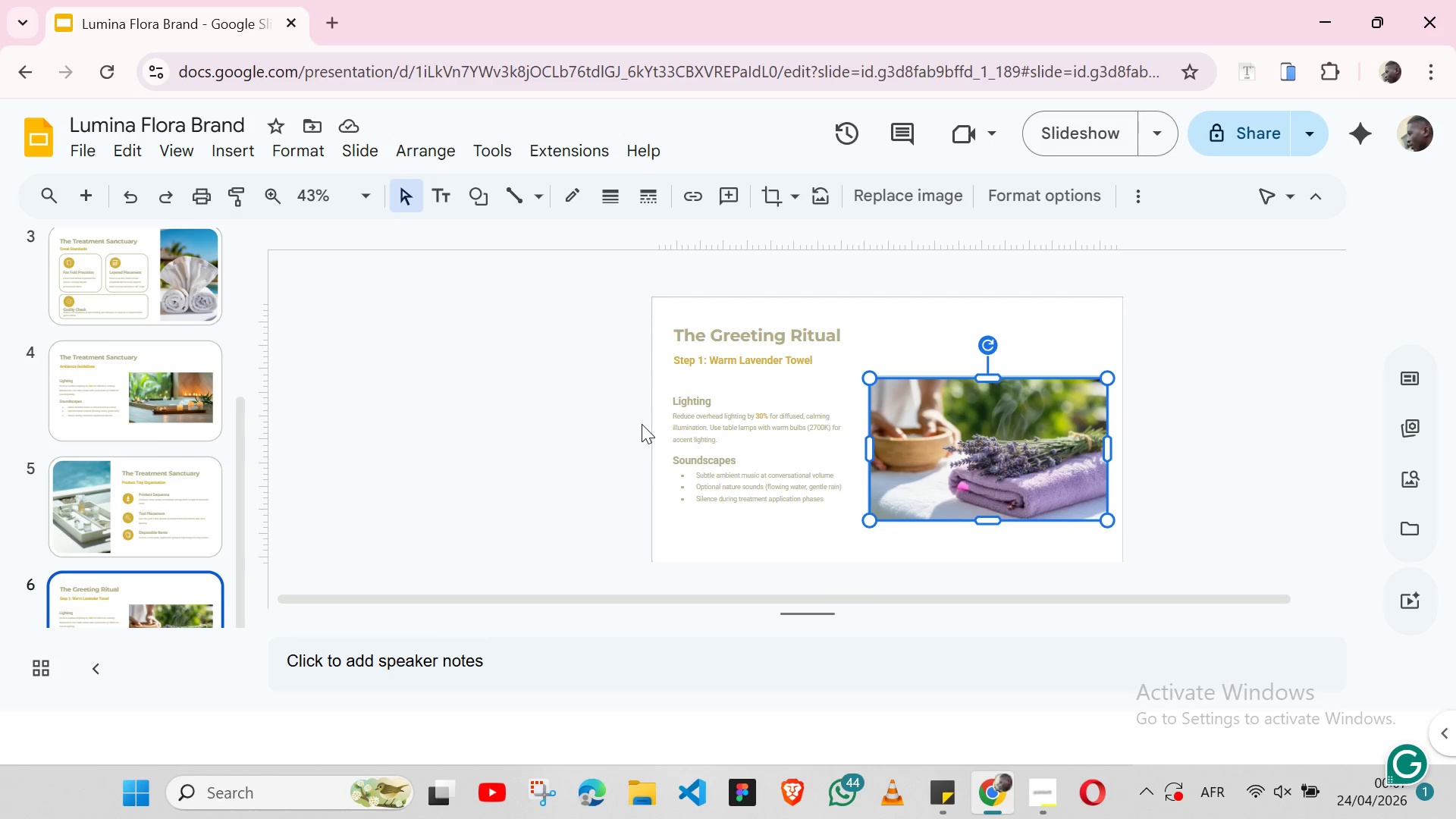 
left_click([823, 506])
 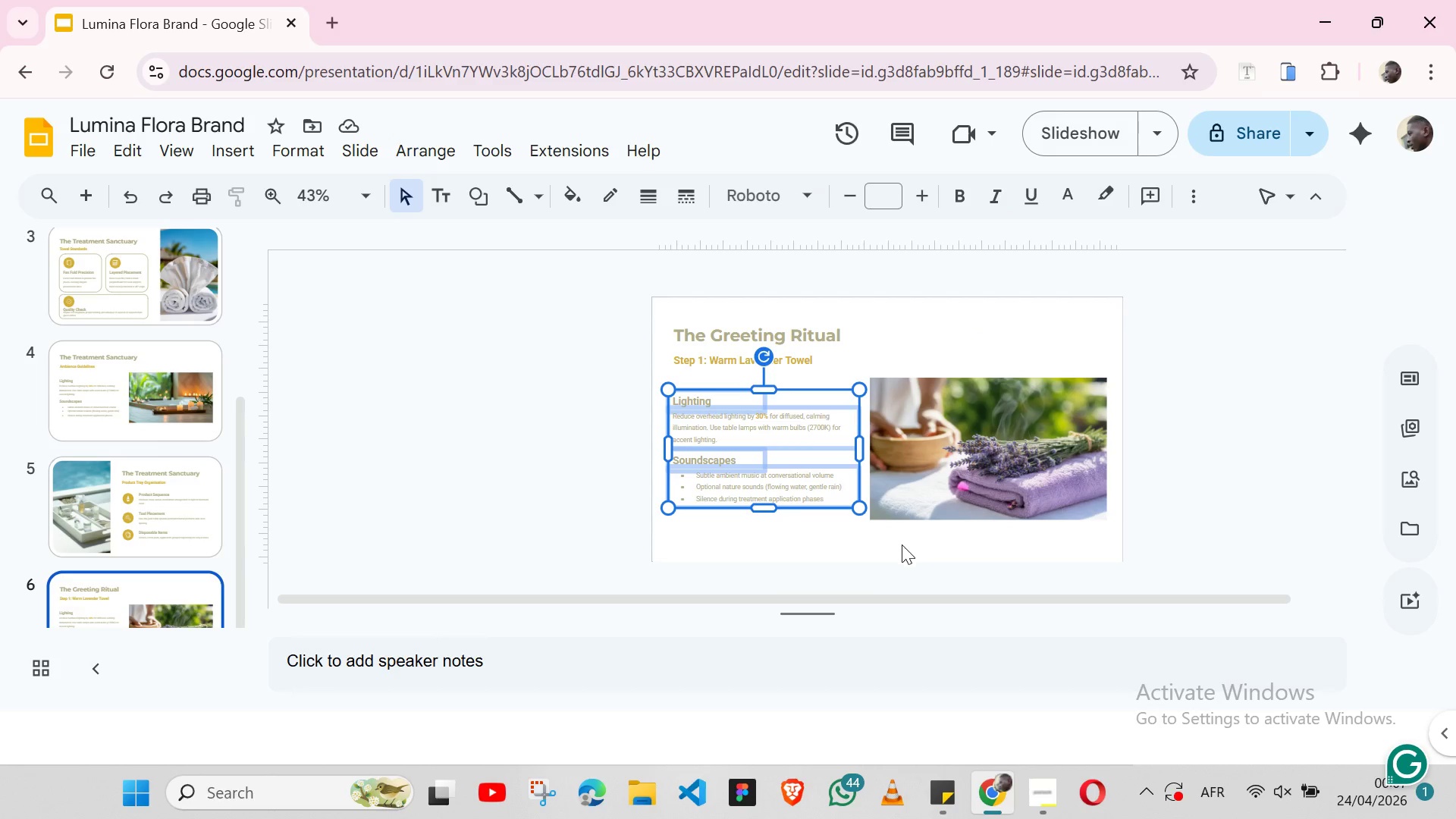 
left_click([898, 558])
 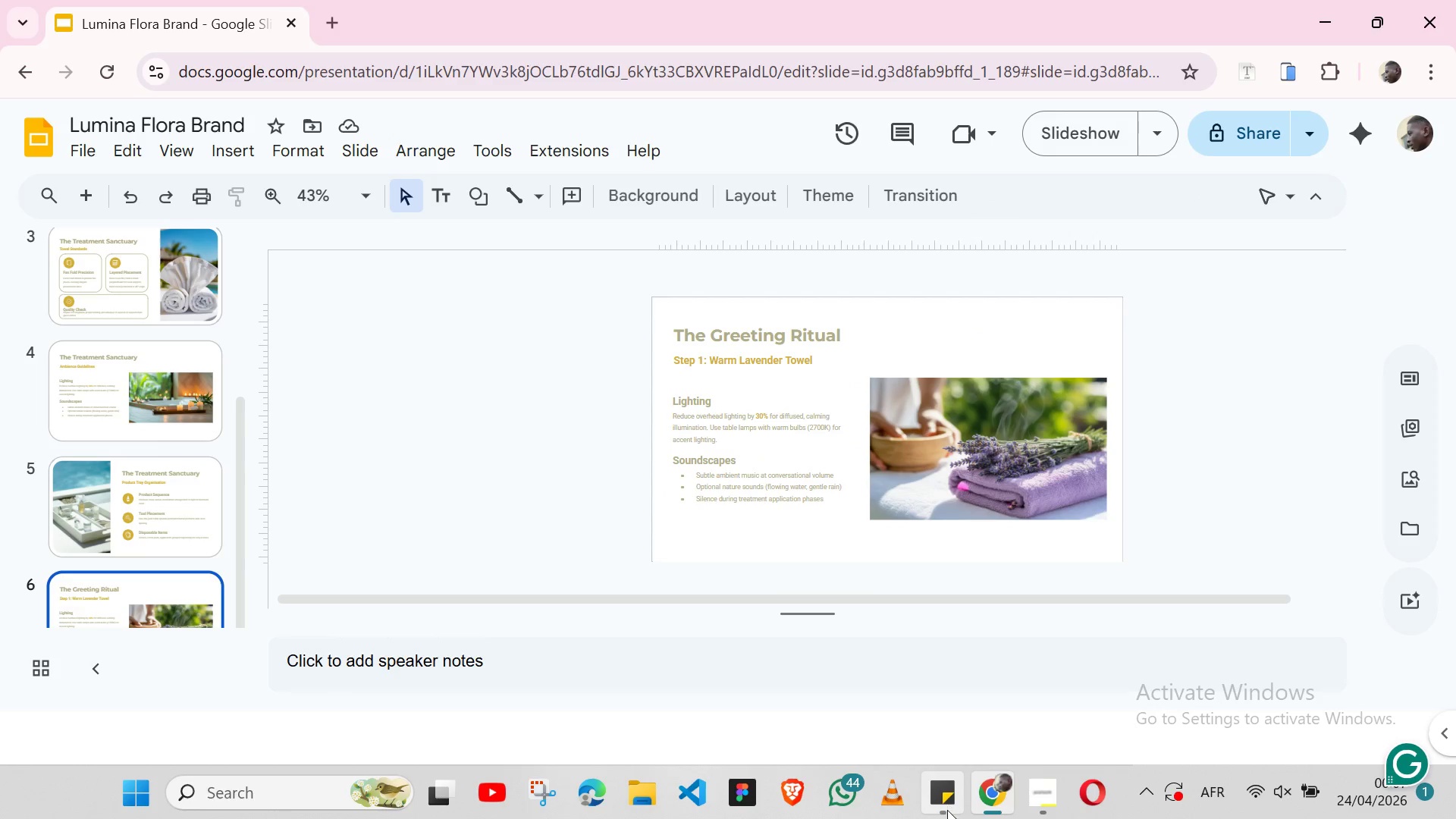 
left_click([947, 810])
 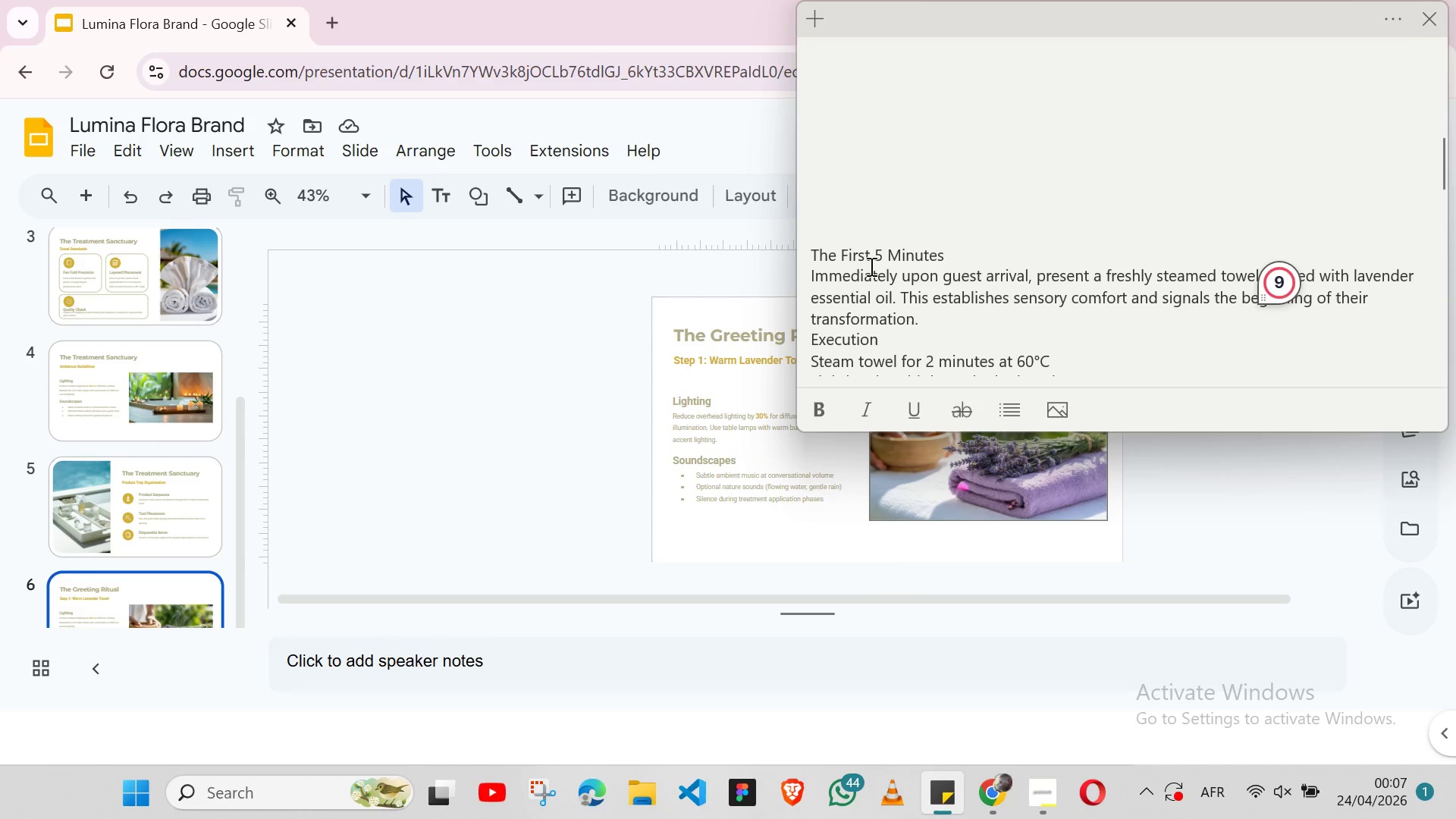 
double_click([864, 255])
 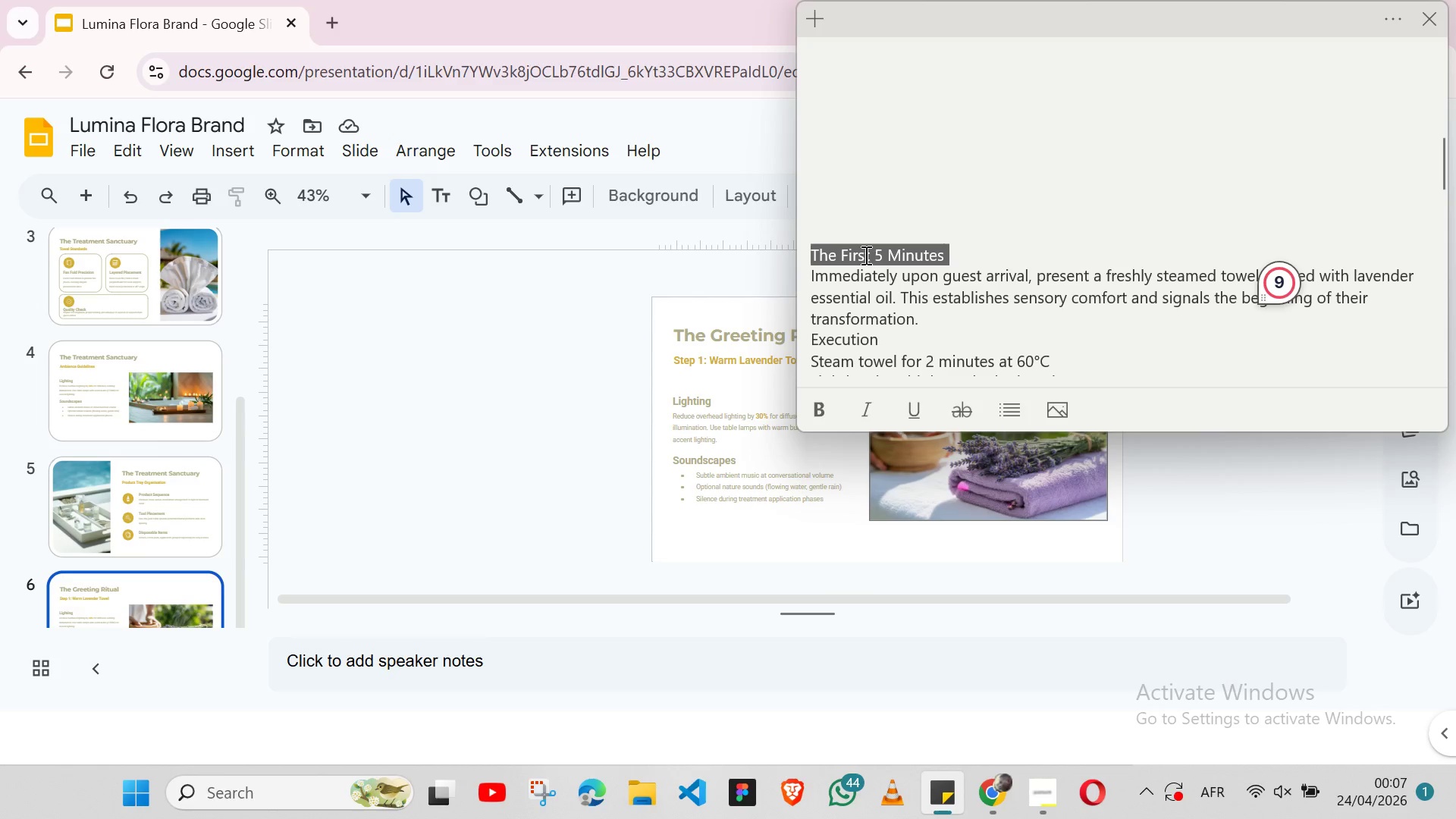 
triple_click([864, 255])
 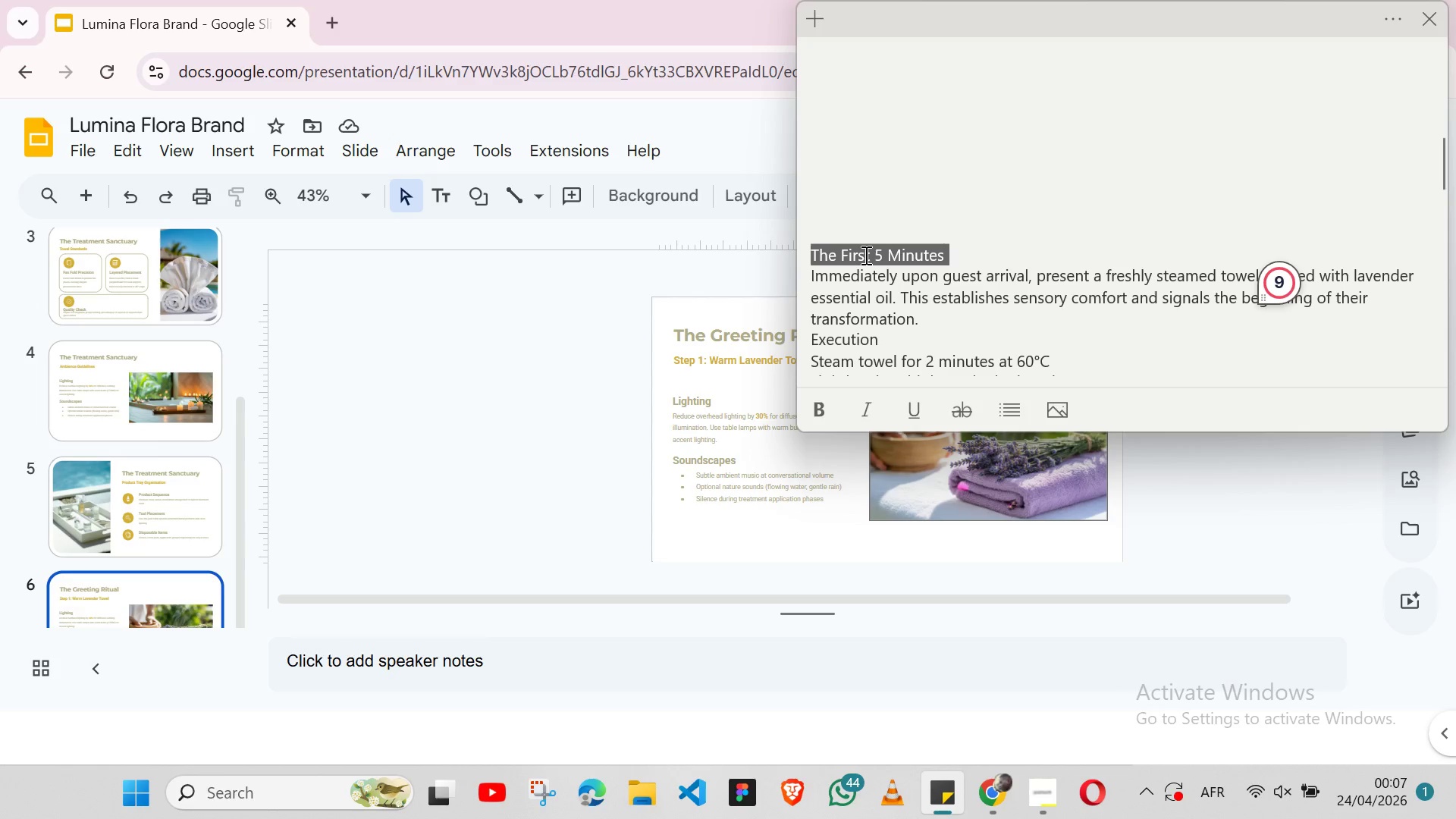 
key(Shift+ArrowLeft)
 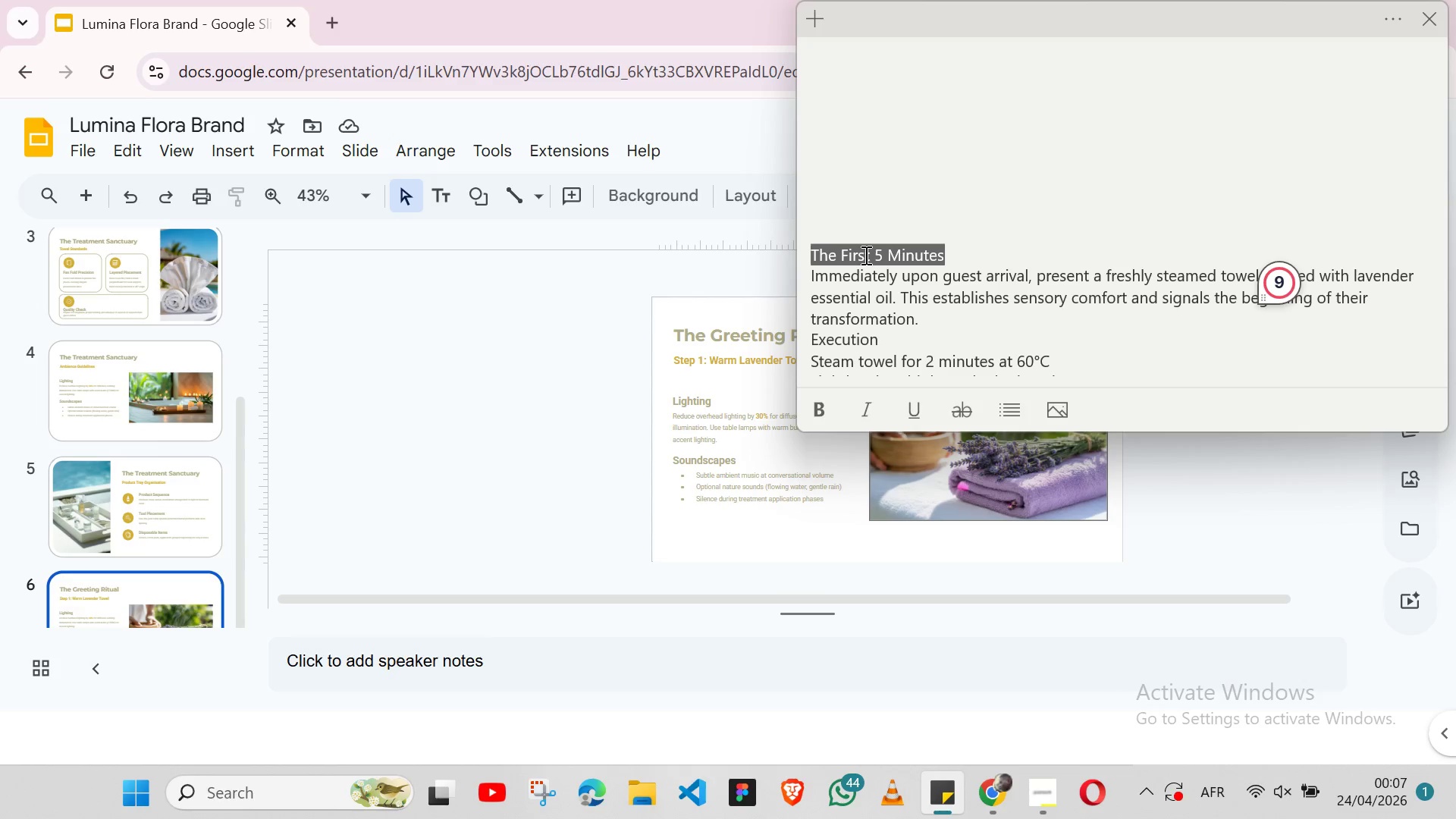 
key(Control+X)
 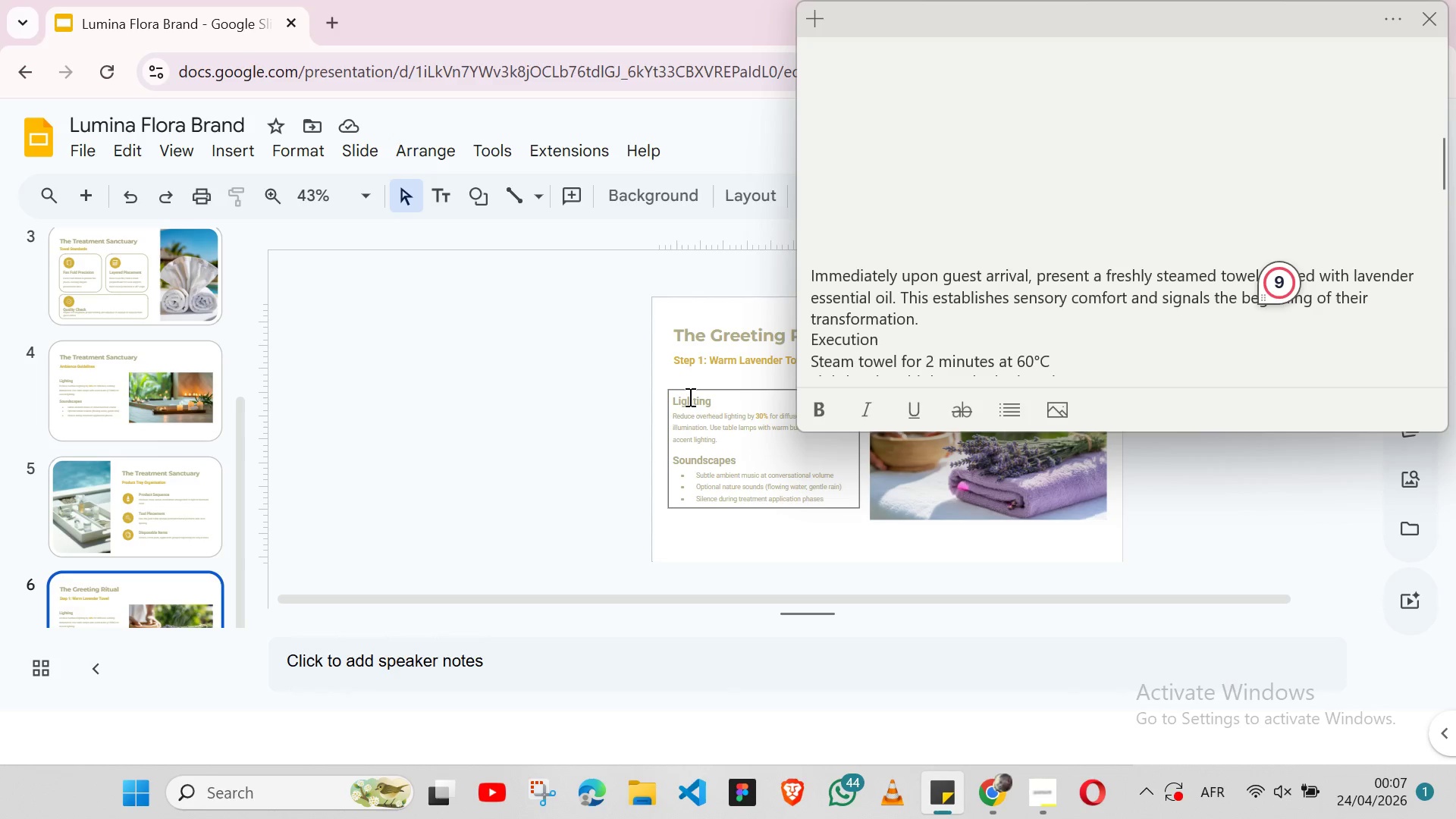 
double_click([689, 397])
 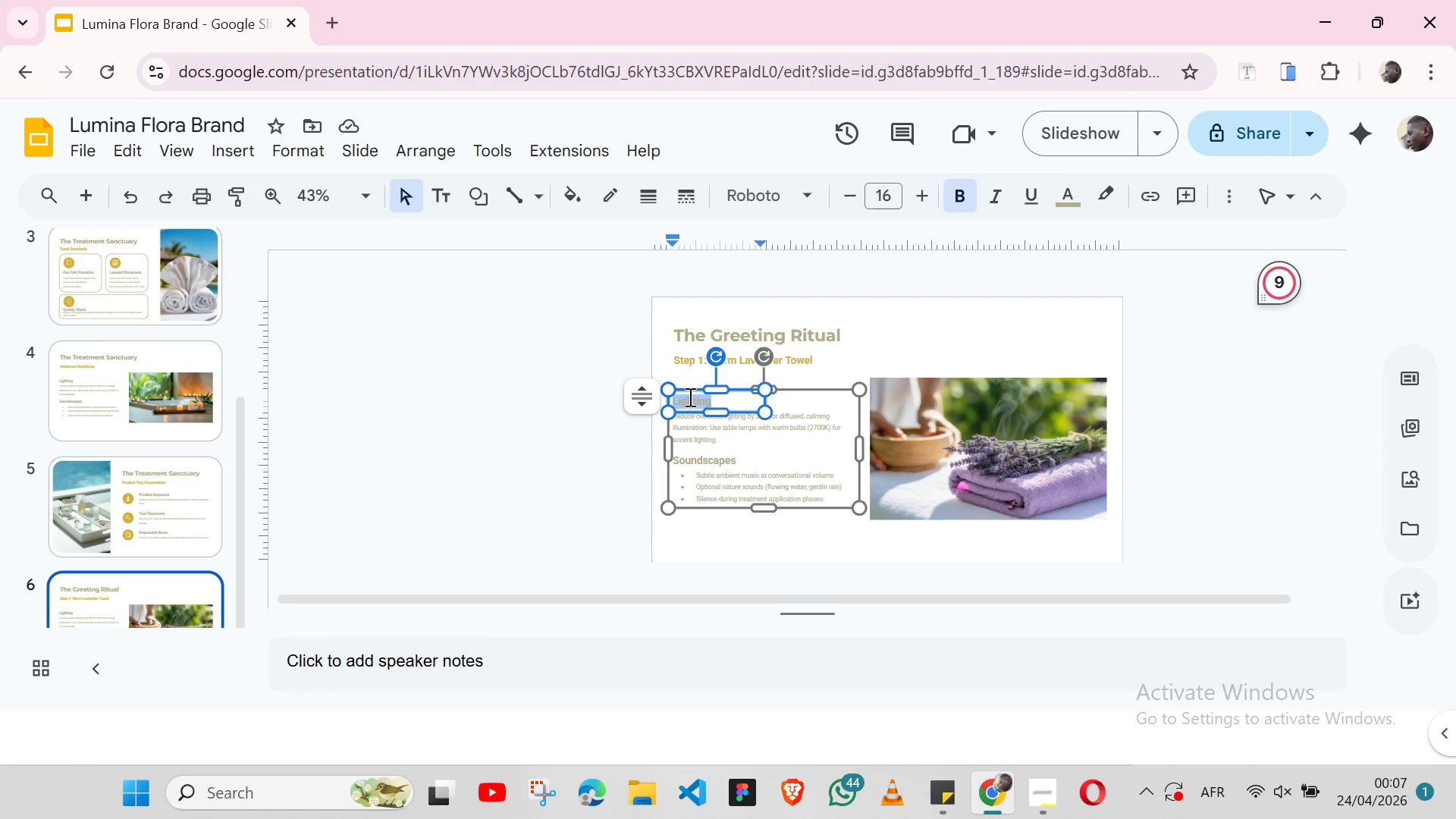 
triple_click([689, 397])
 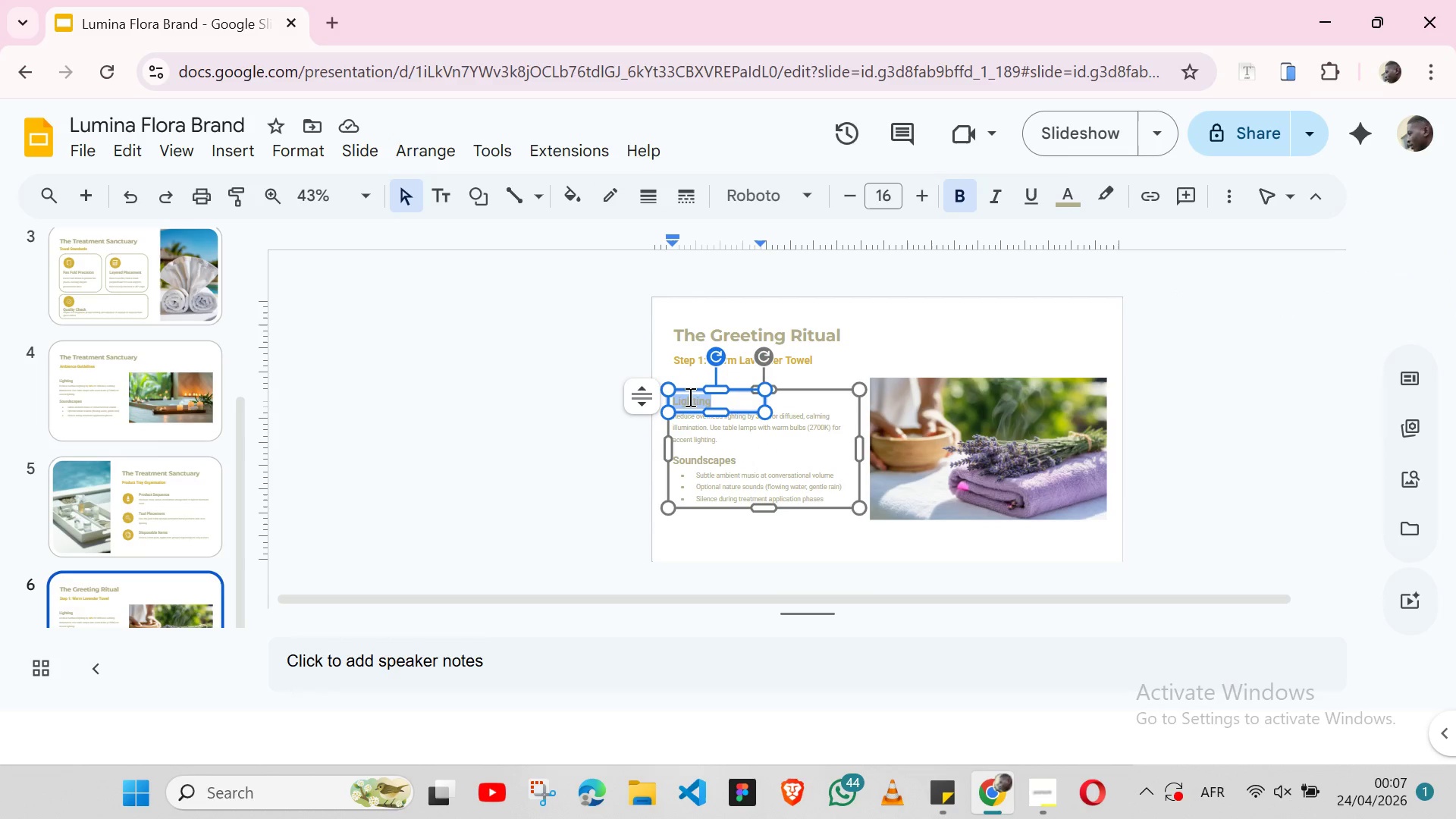 
key(Control+ControlLeft)
 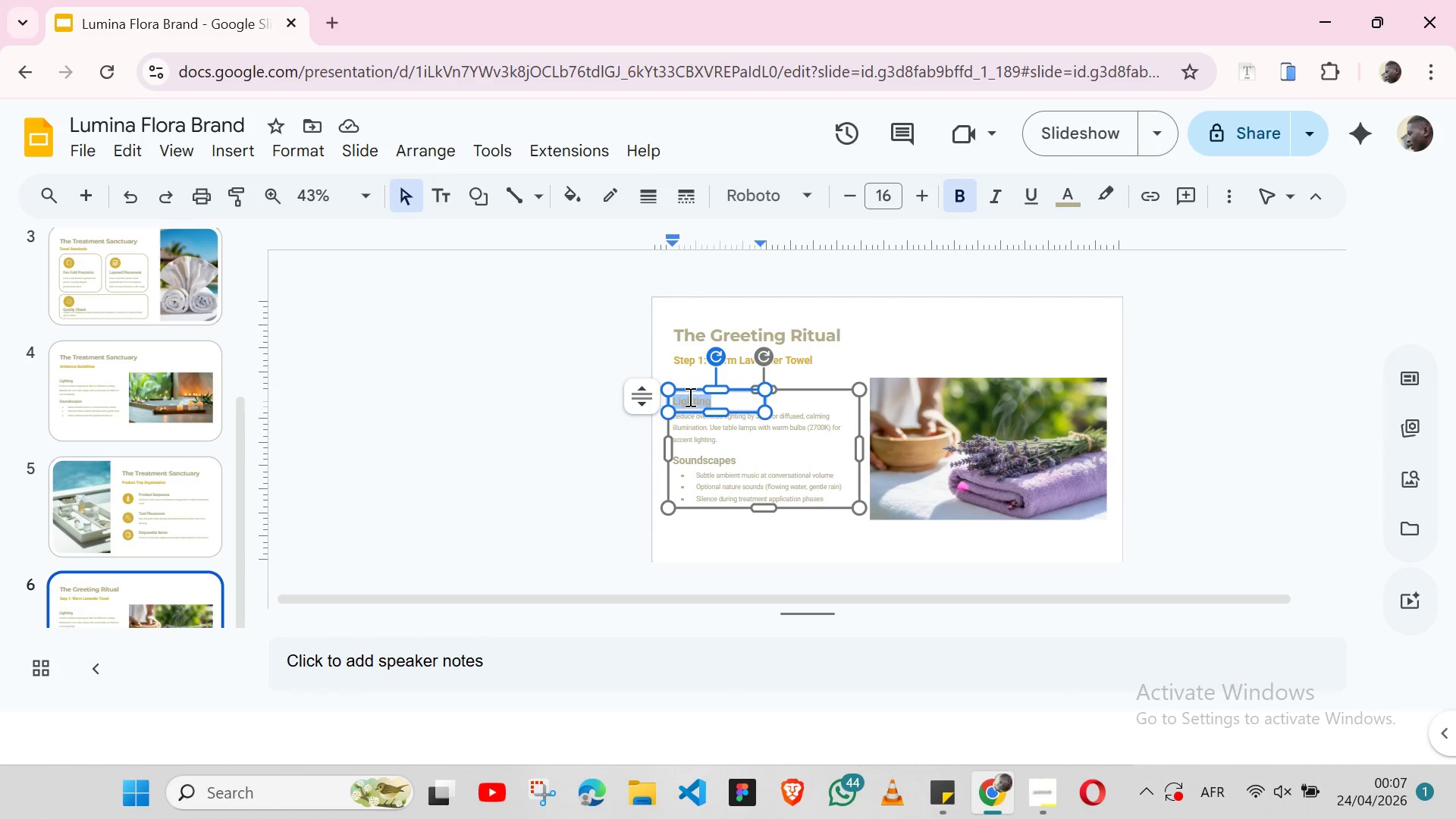 
key(Control+V)
 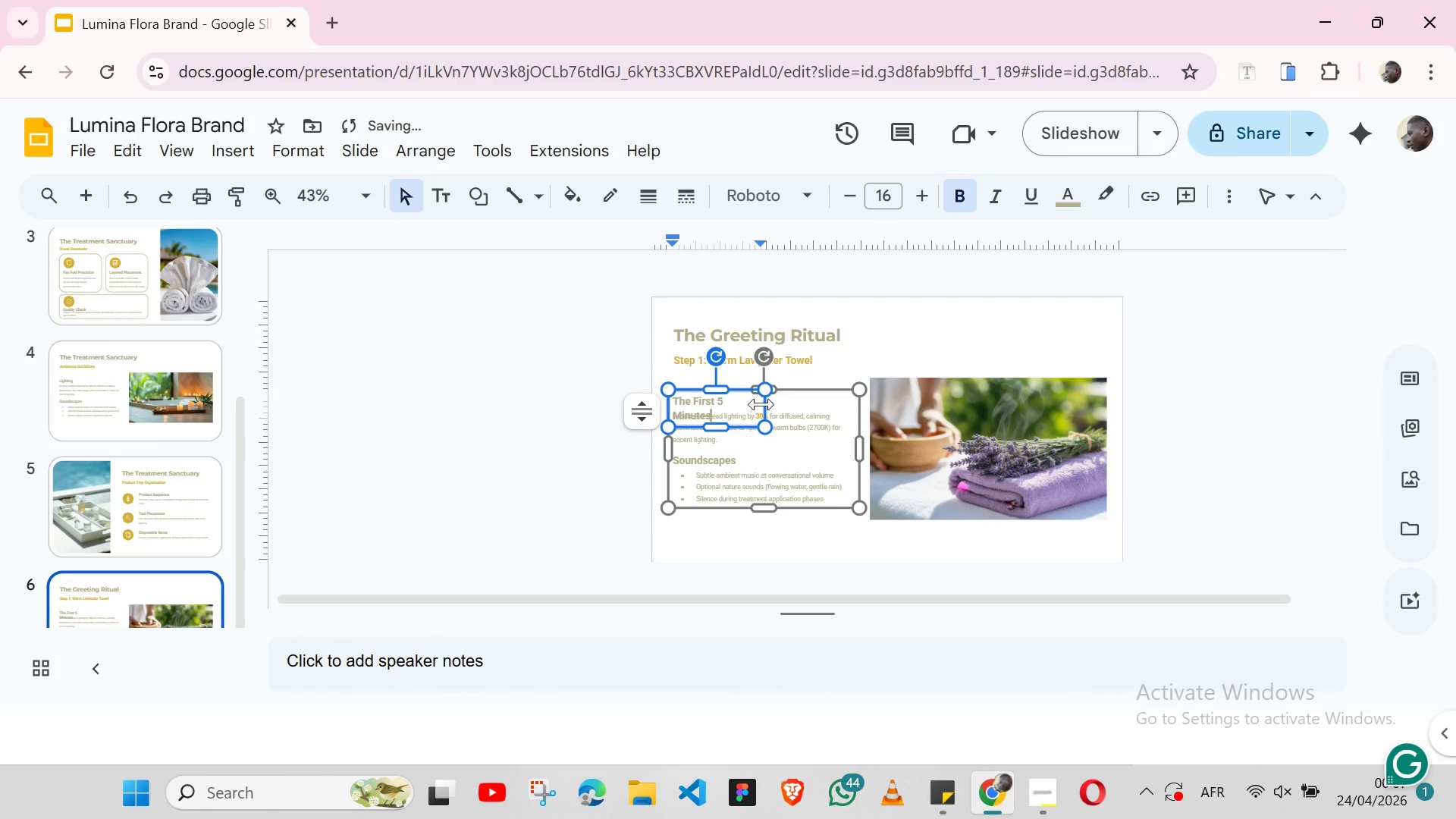 
left_click_drag(start_coordinate=[761, 404], to_coordinate=[783, 406])
 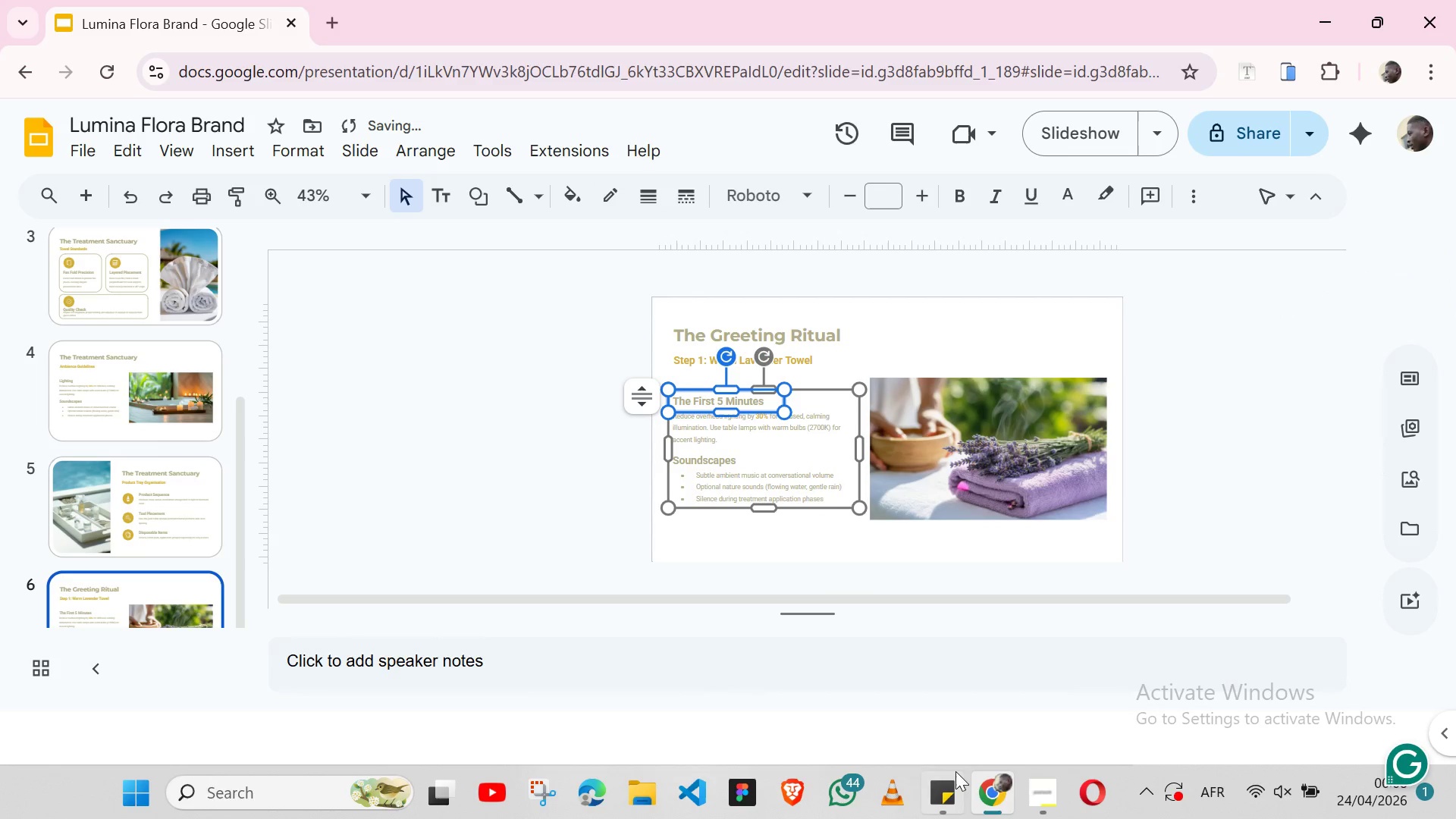 
left_click([957, 795])
 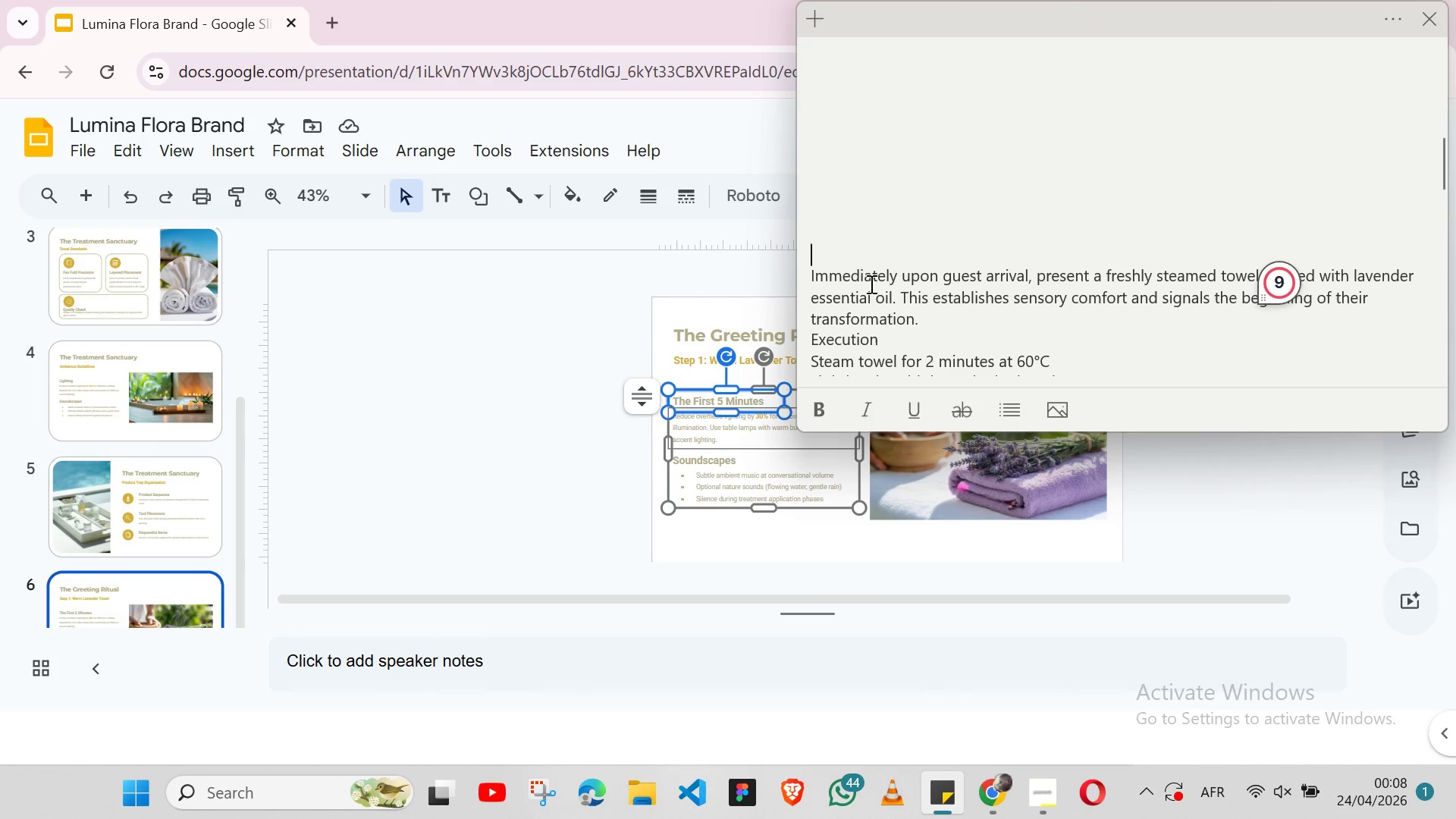 
double_click([870, 284])
 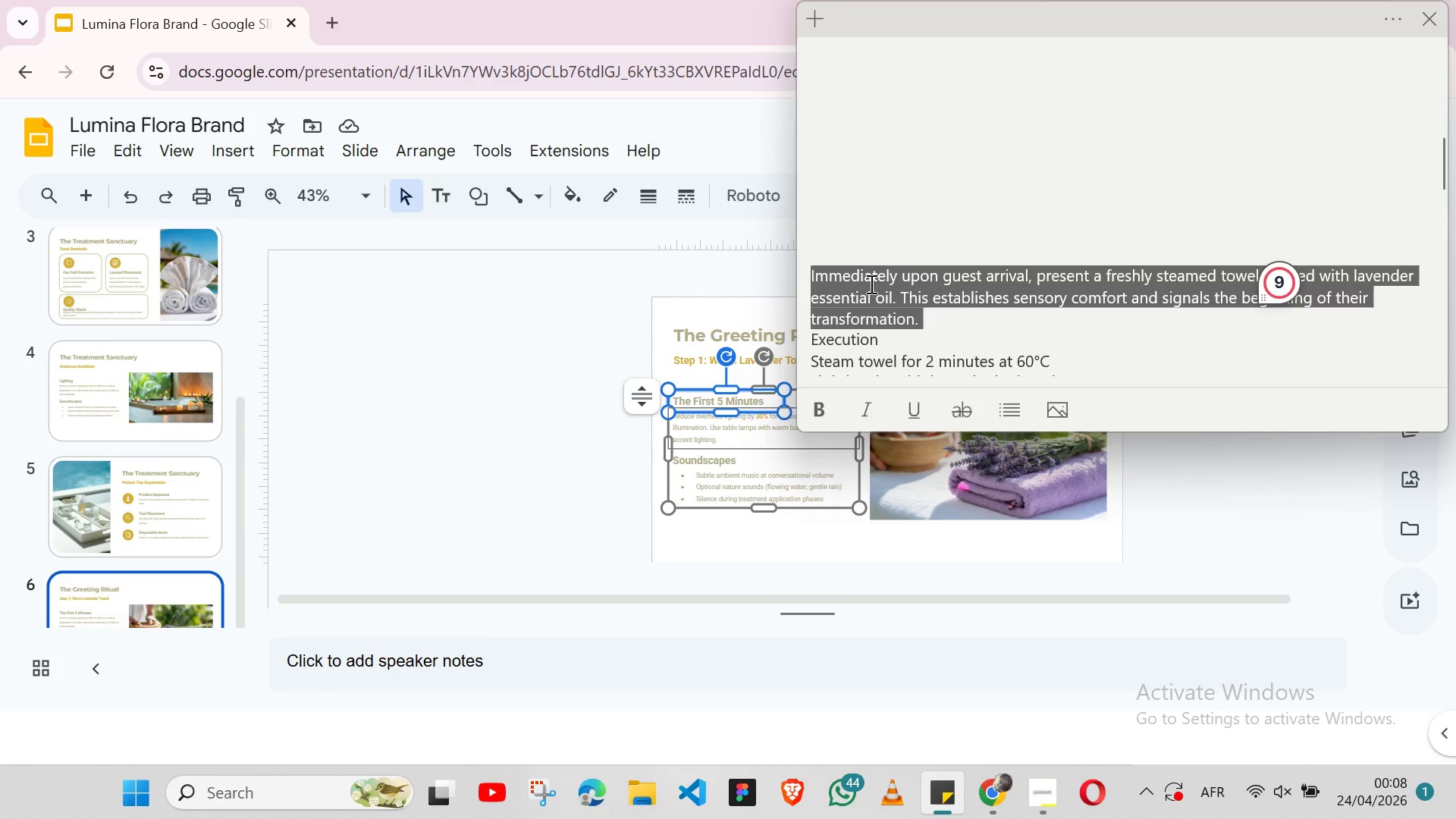 
triple_click([870, 284])
 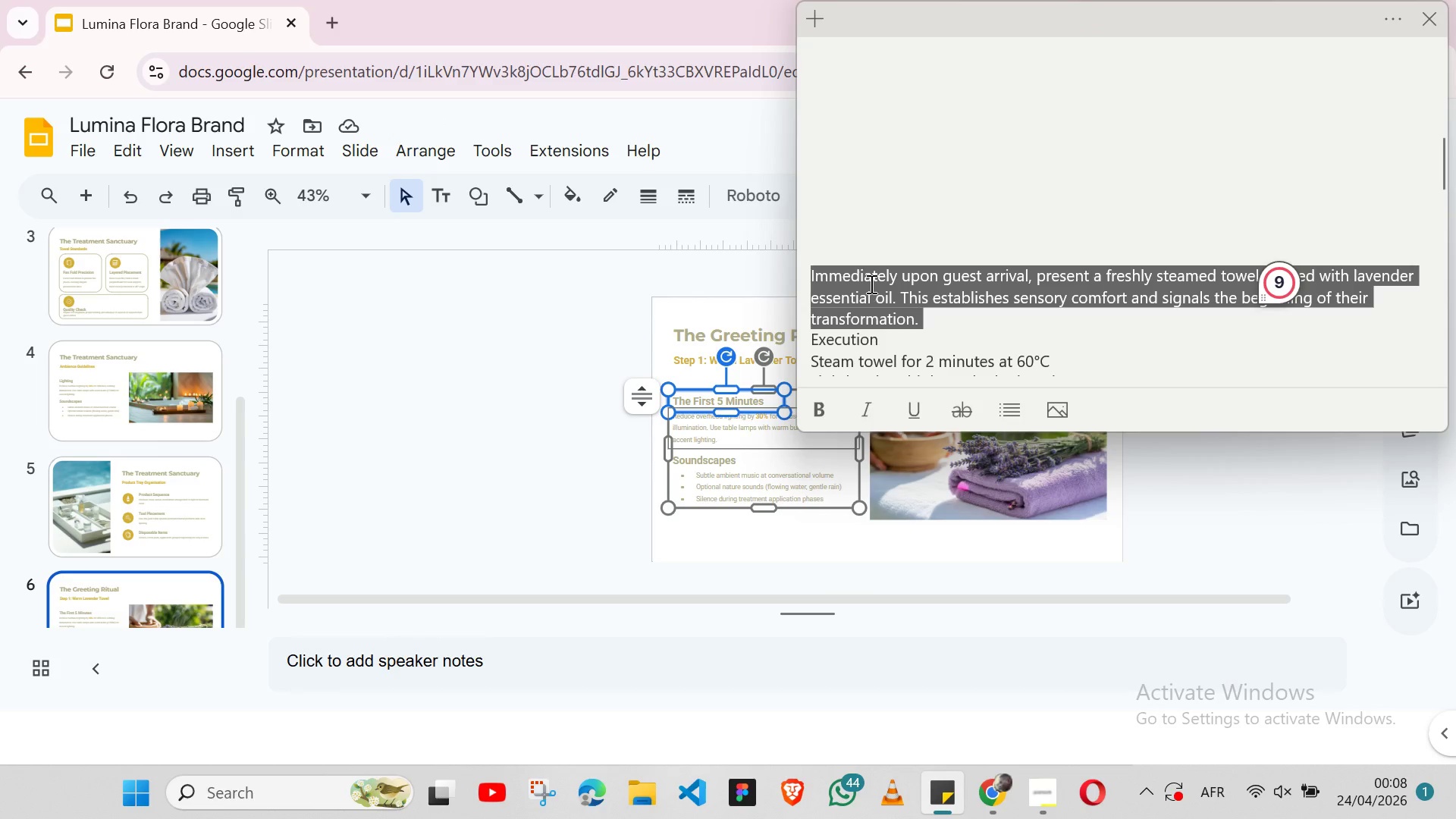 
key(Shift+ArrowLeft)
 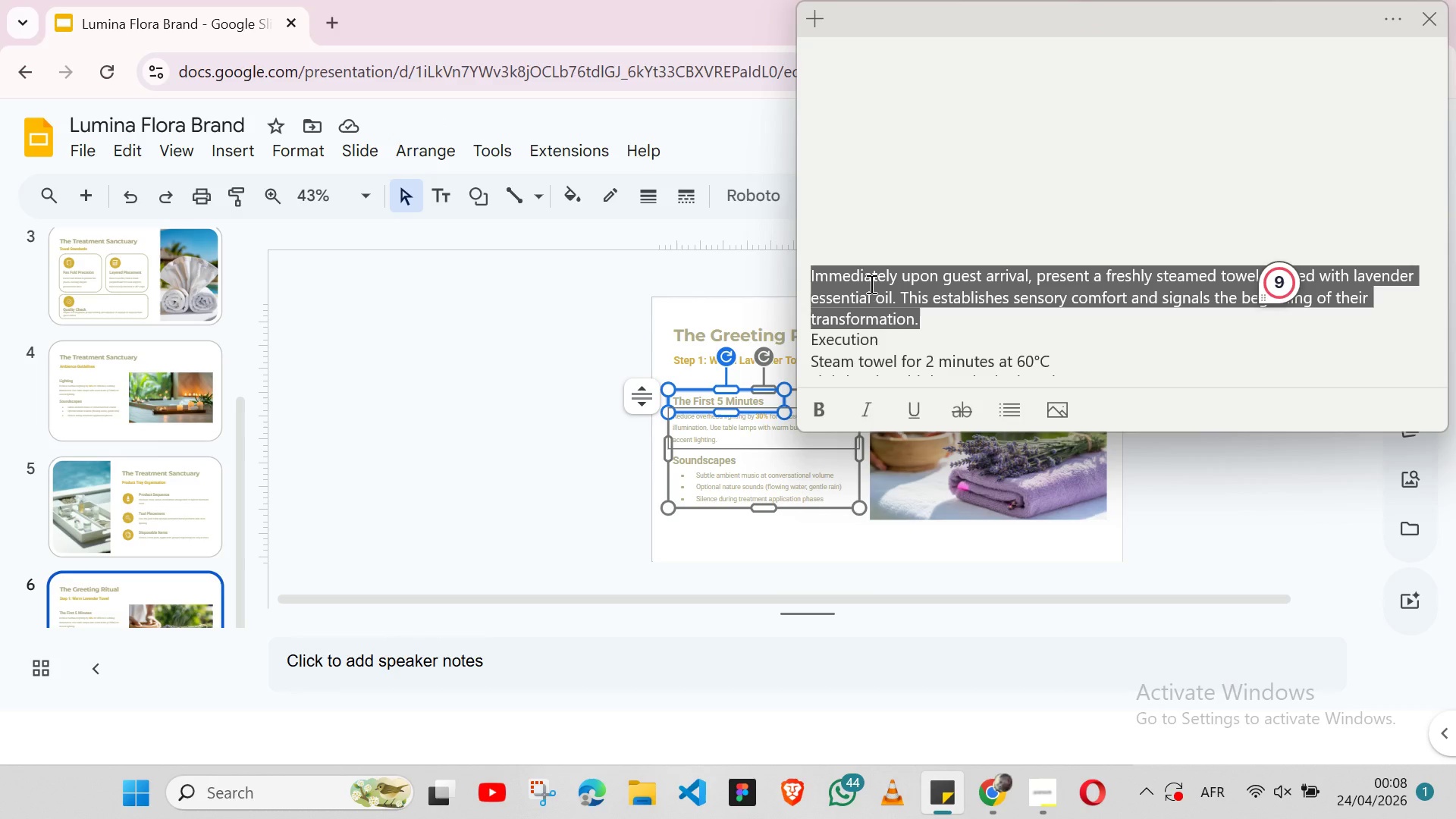 
key(Control+X)
 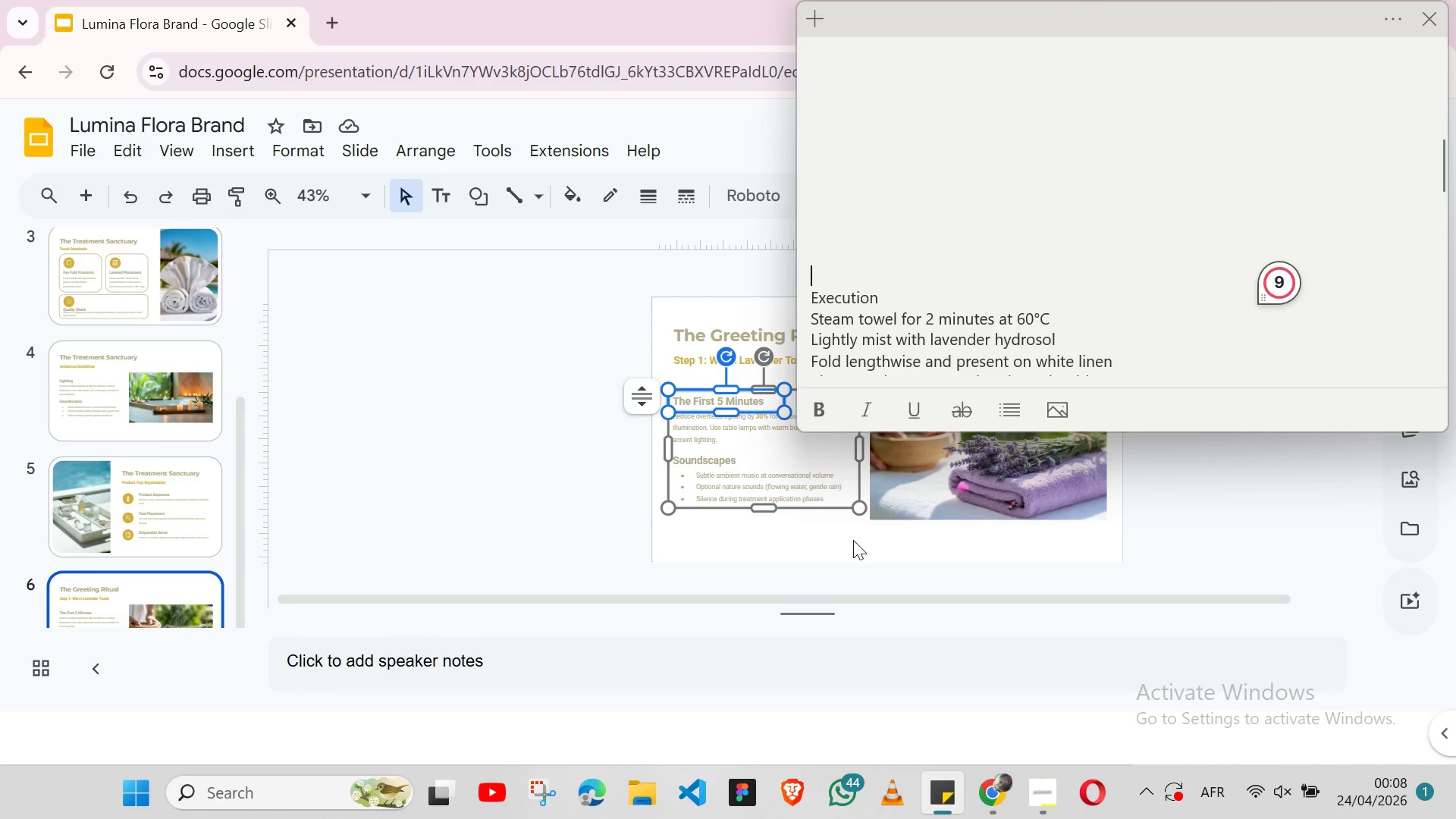 
left_click([853, 541])
 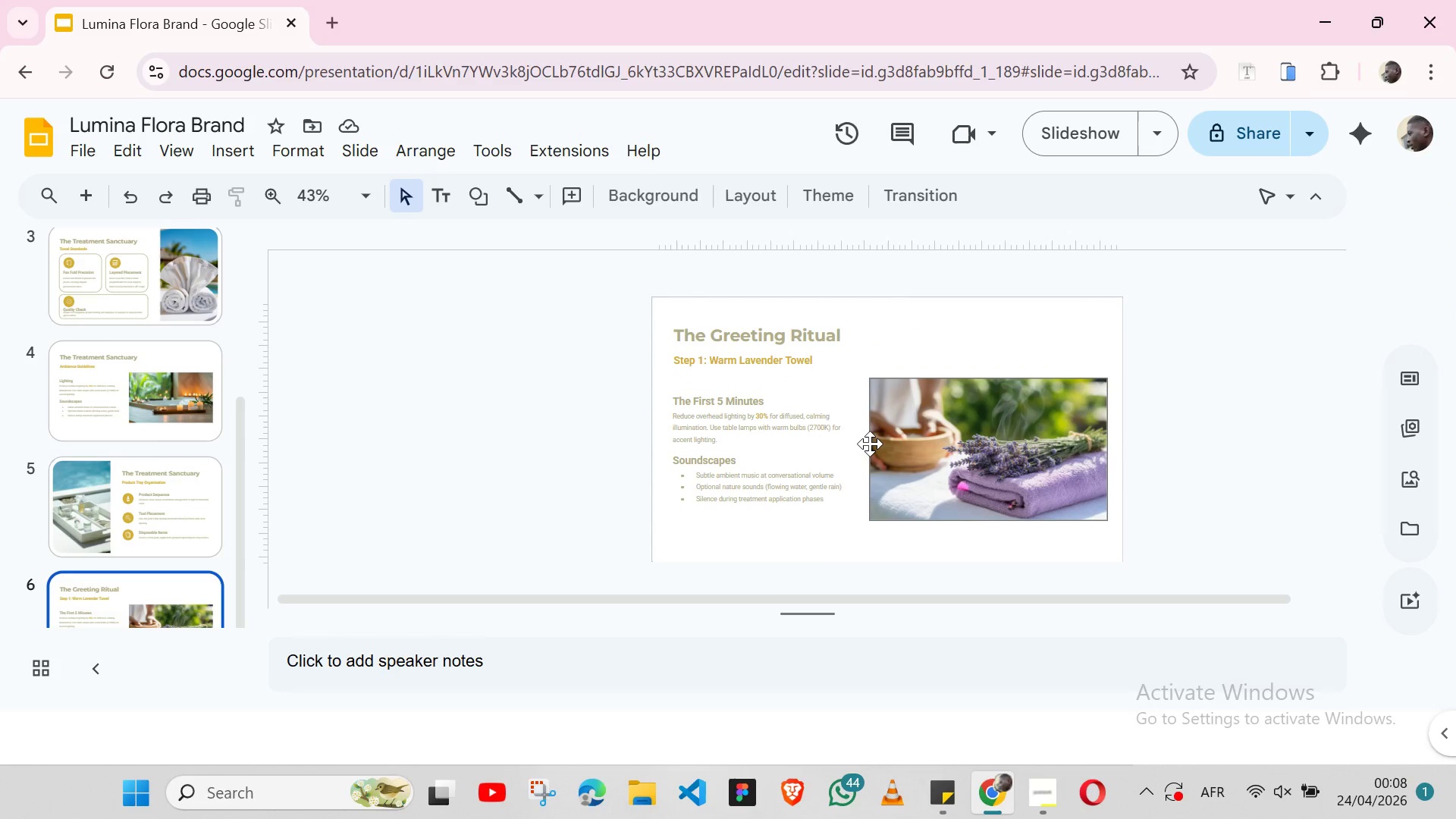 
left_click([870, 444])
 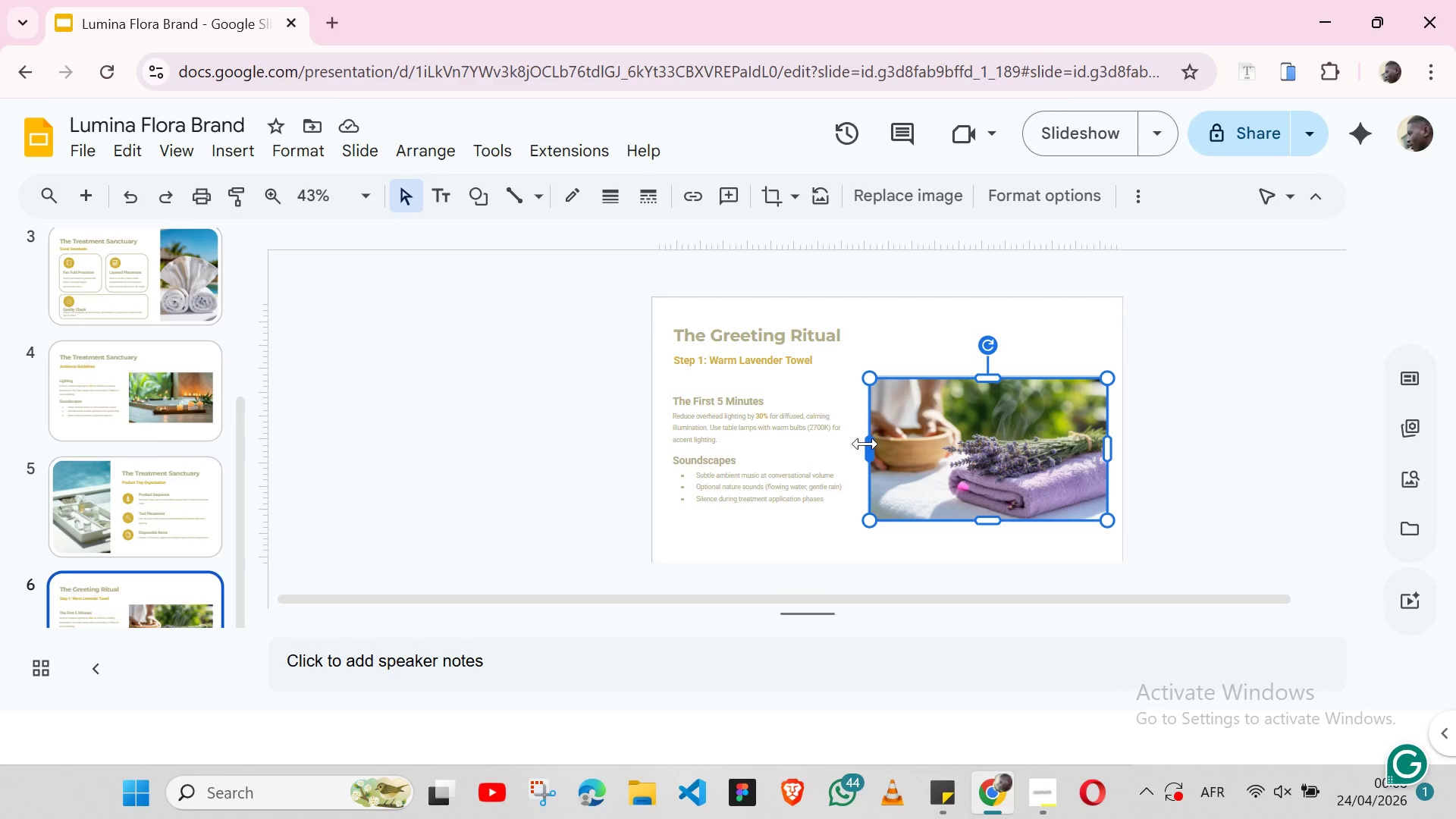 
wait(9.83)
 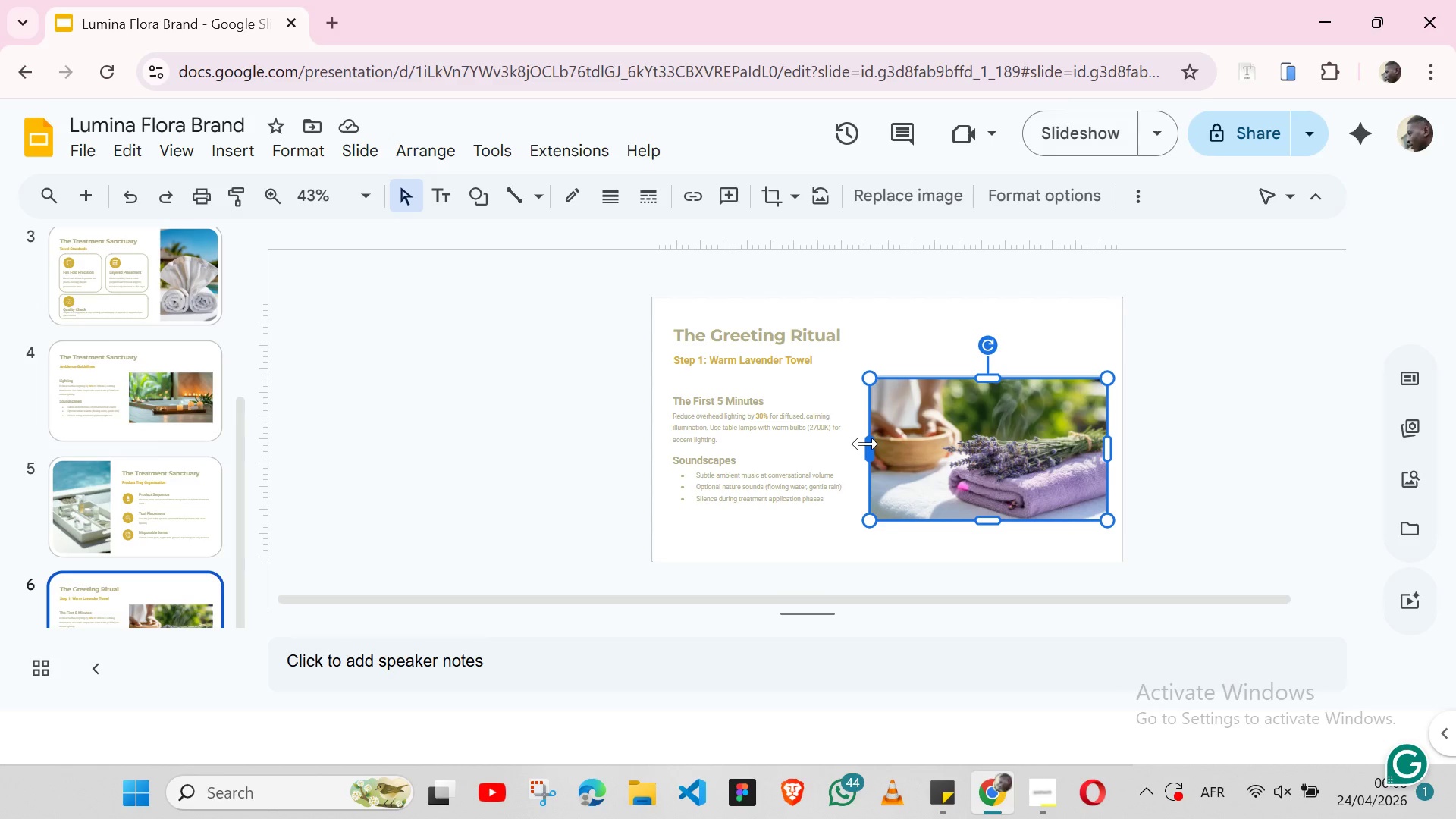 
left_click([775, 394])
 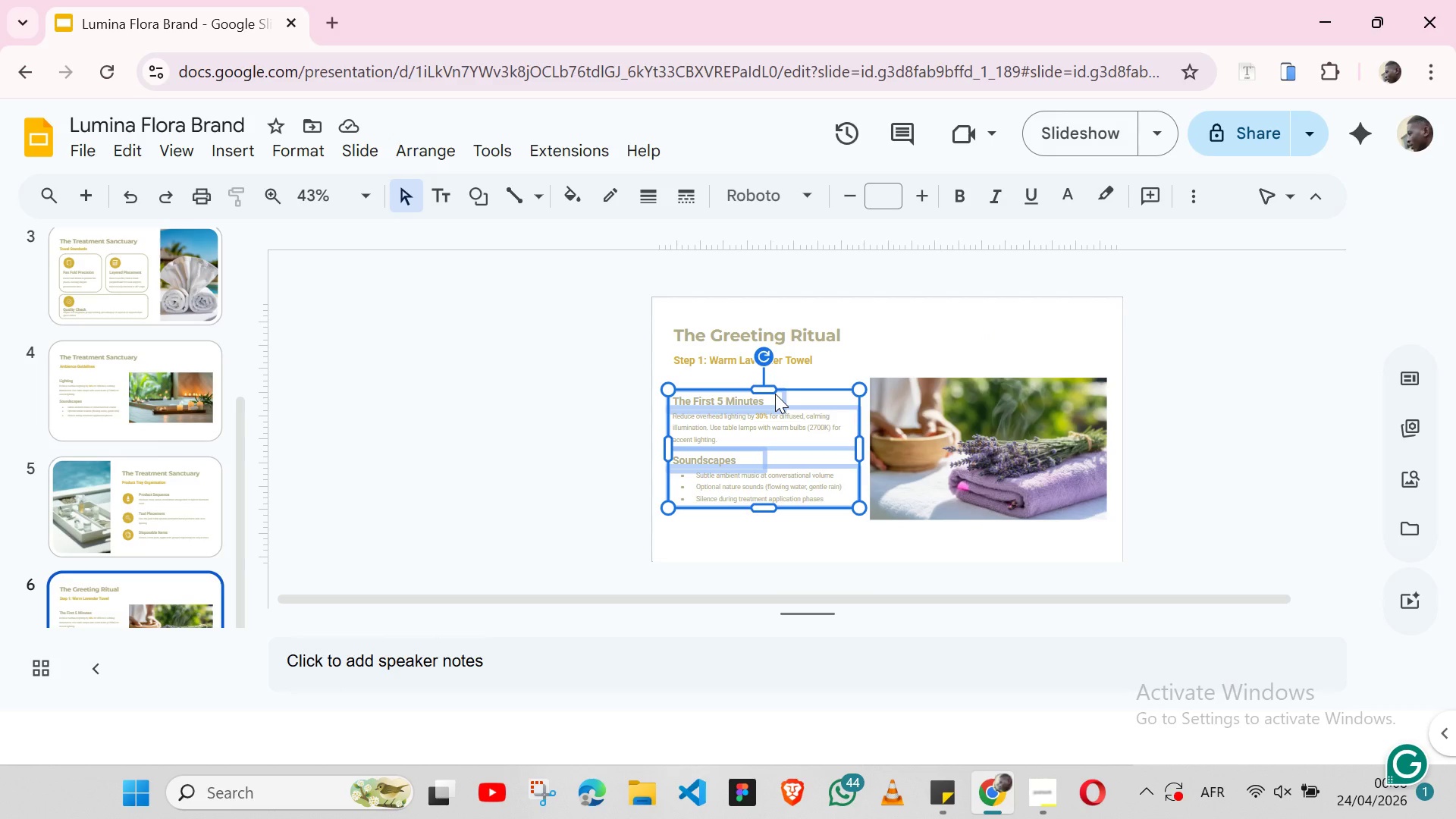 
key(Shift+ArrowUp)
 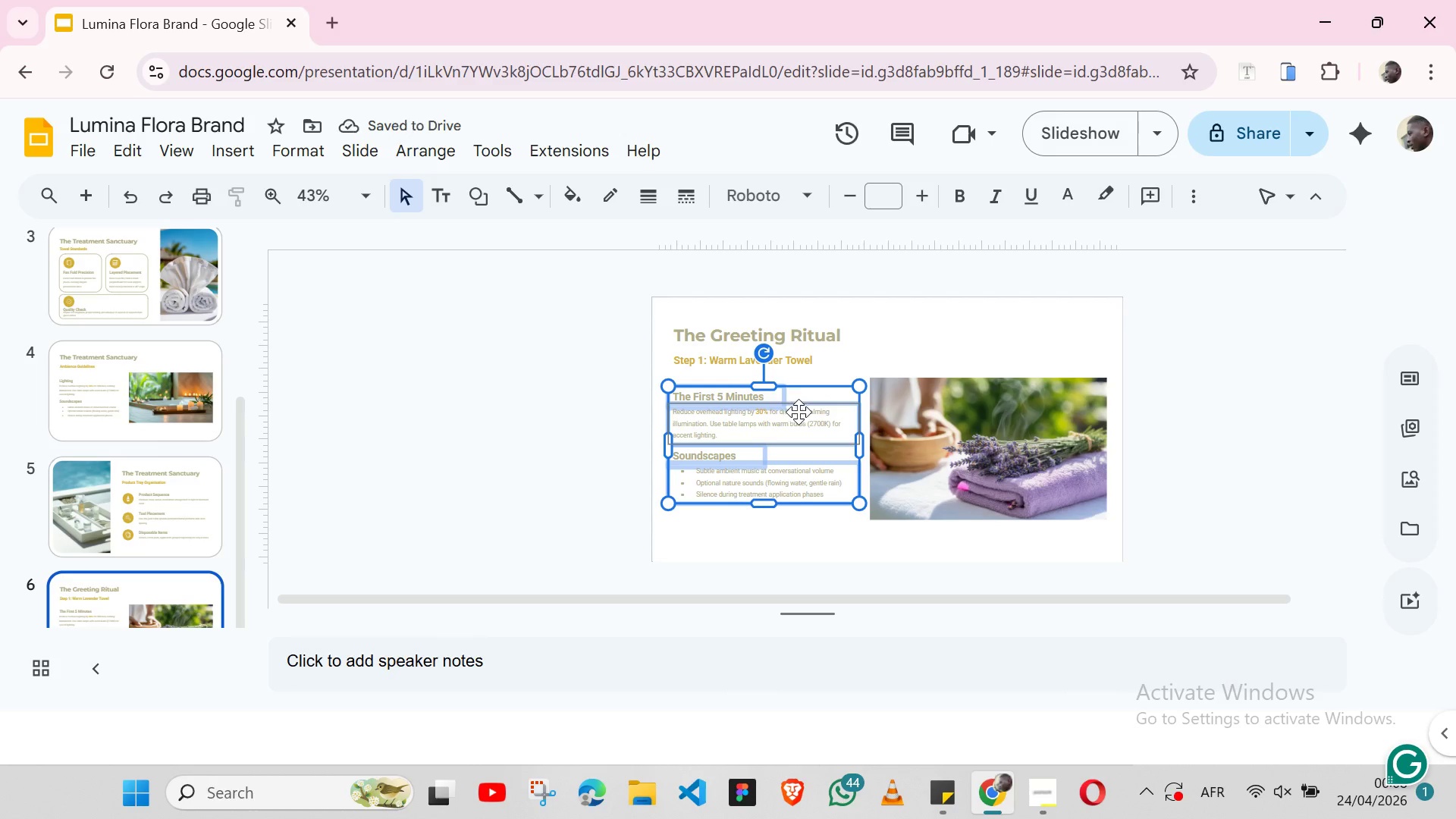 
double_click([799, 413])
 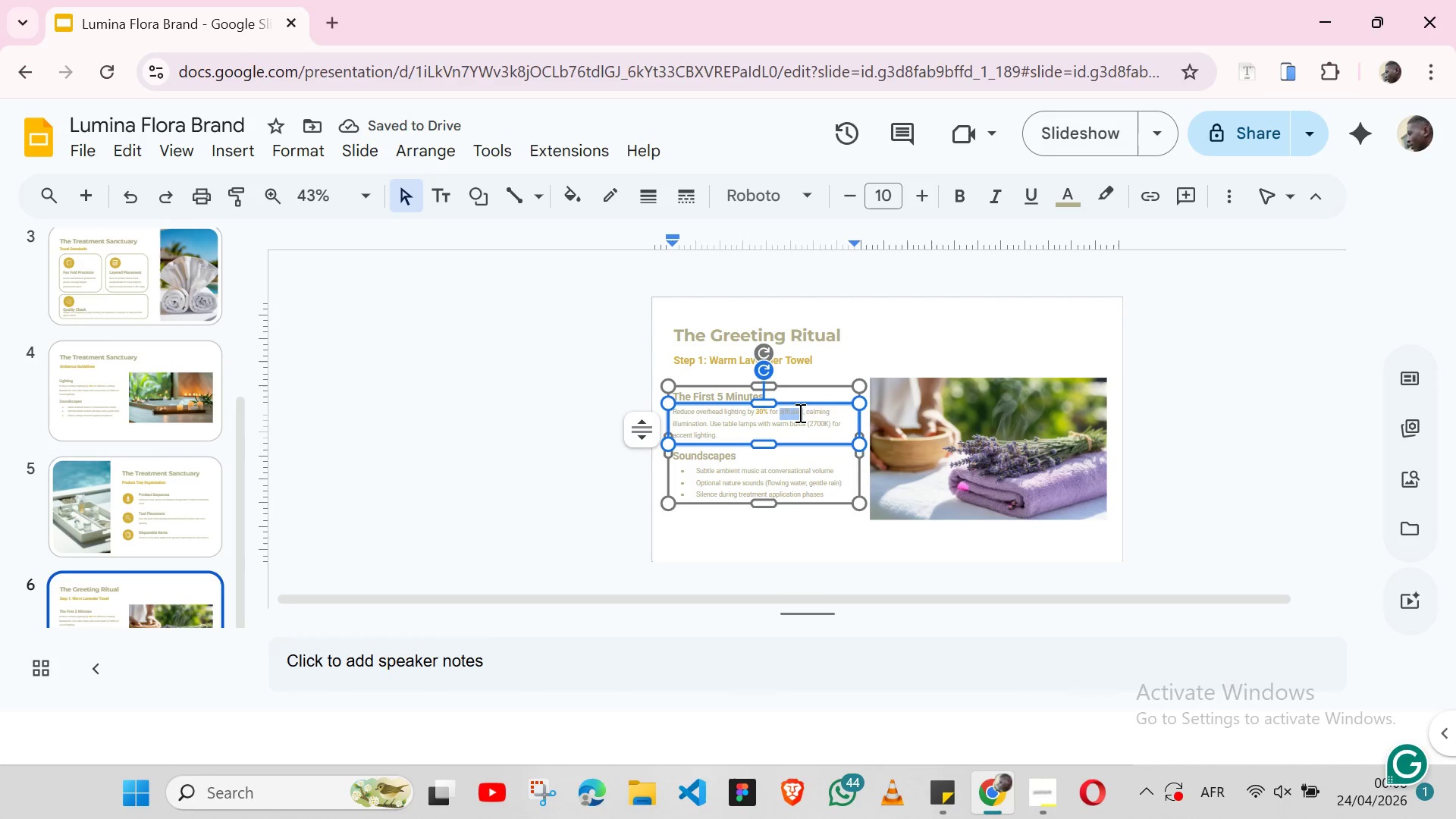 
triple_click([799, 413])
 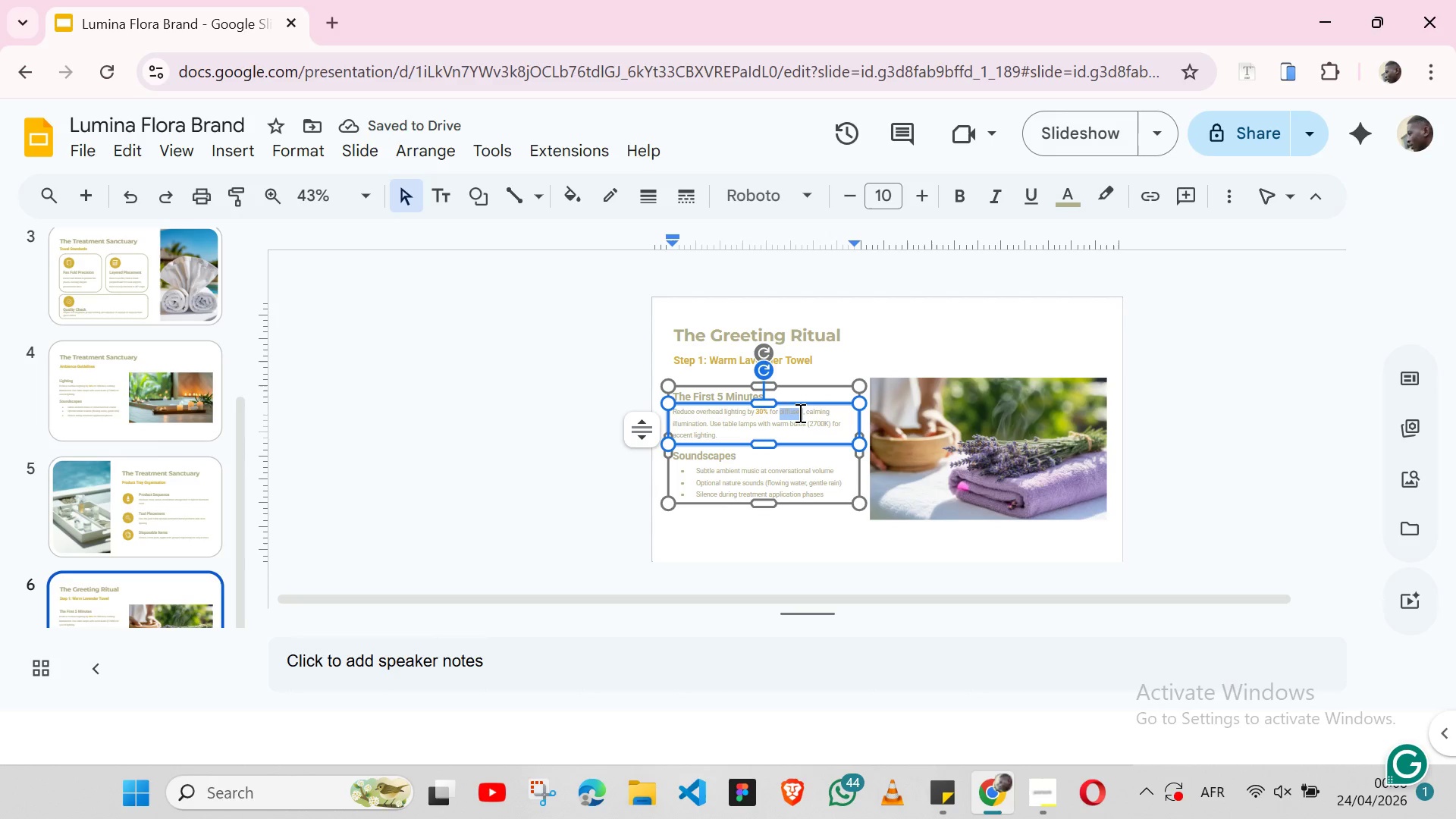 
double_click([799, 413])
 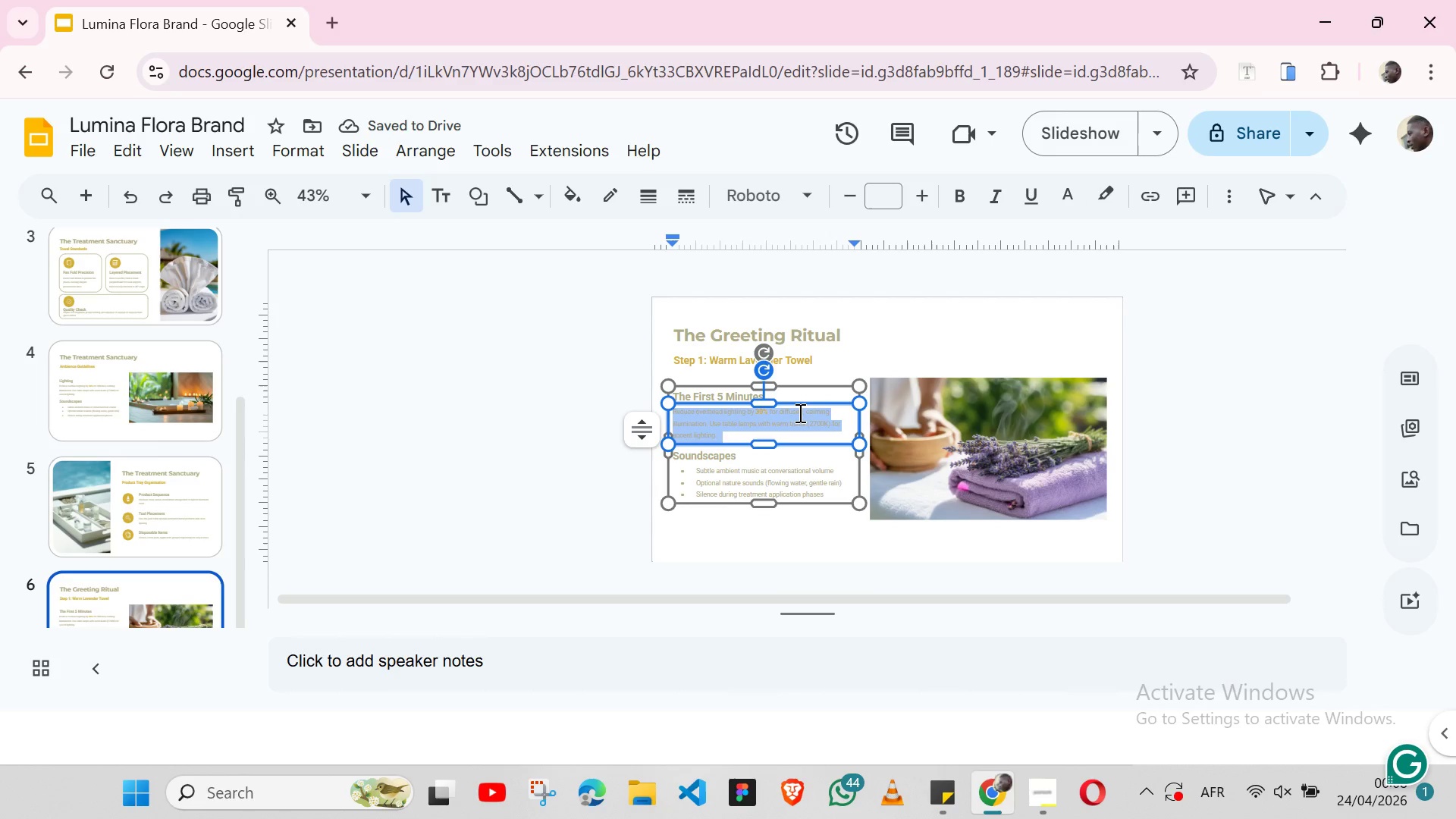 
triple_click([799, 413])
 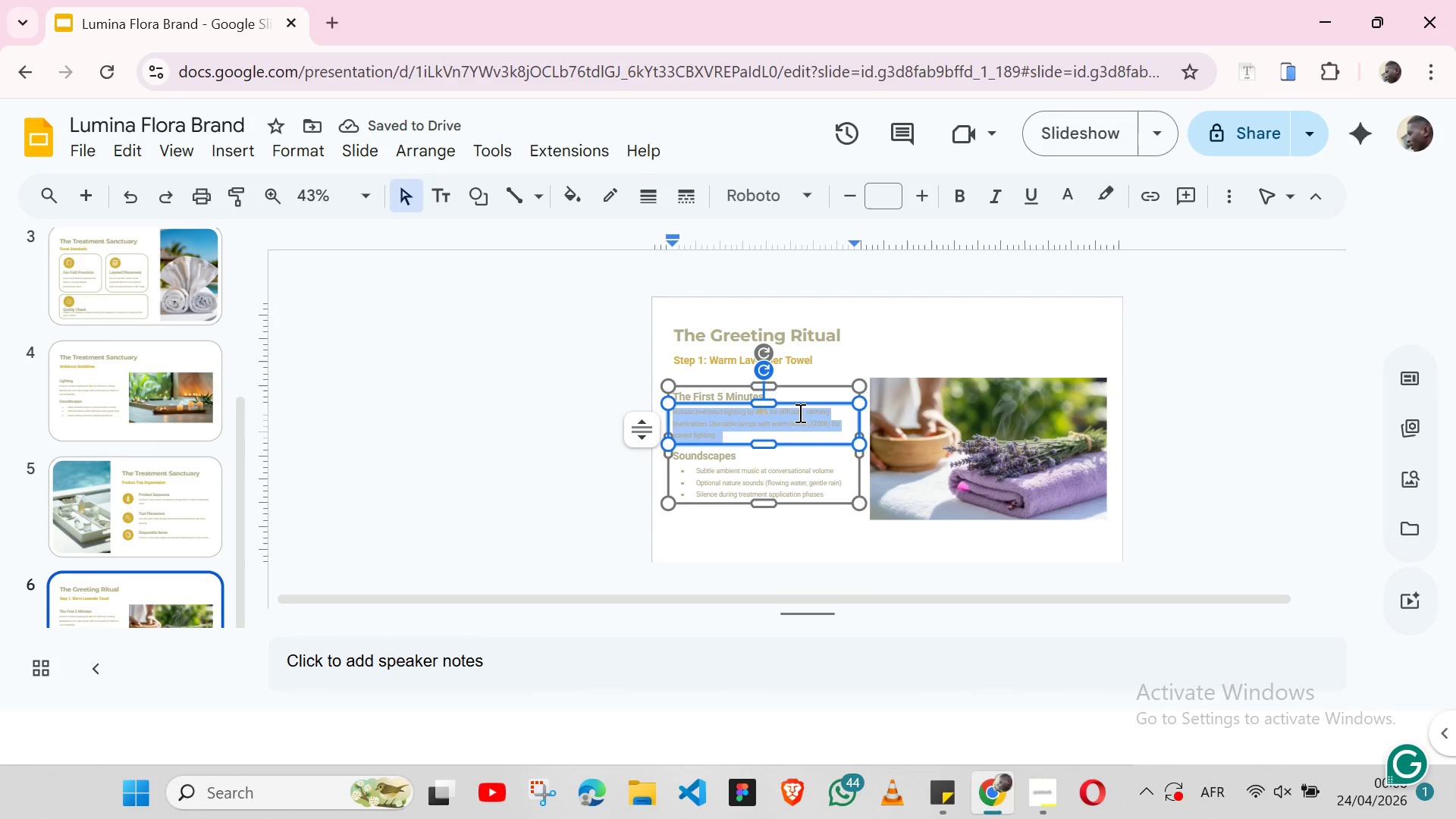 
key(Control+V)
 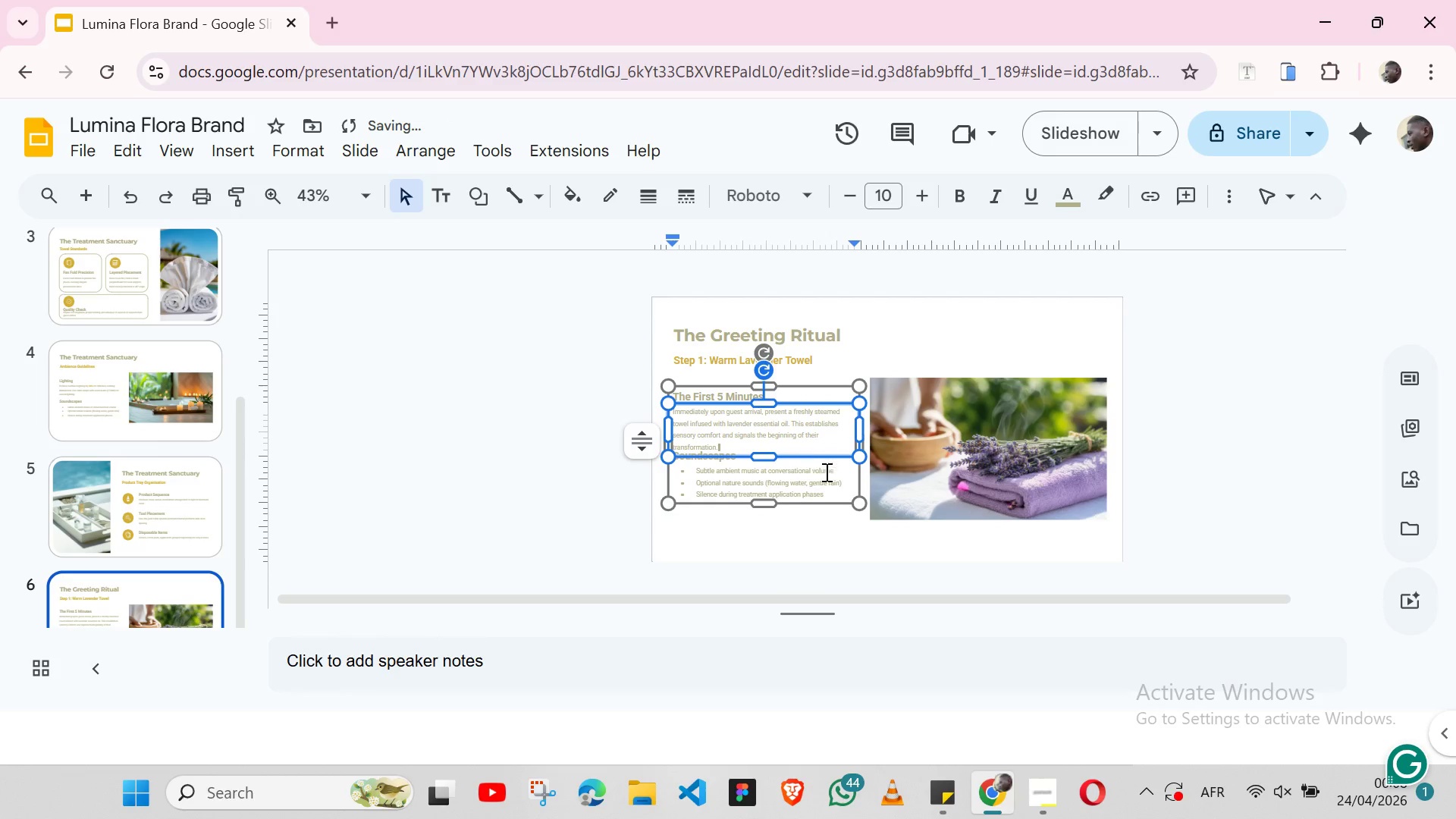 
left_click([837, 533])
 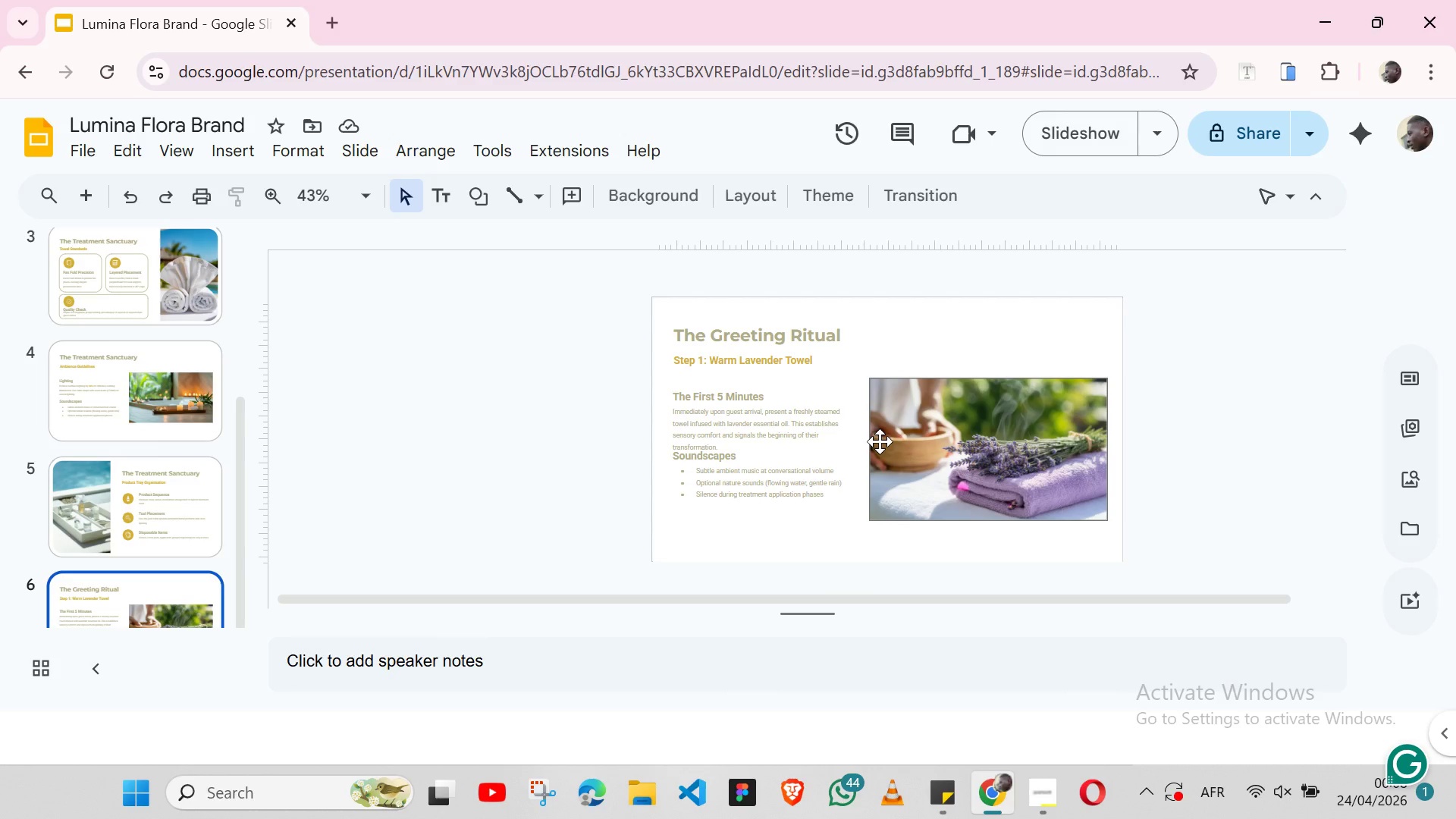 
wait(5.3)
 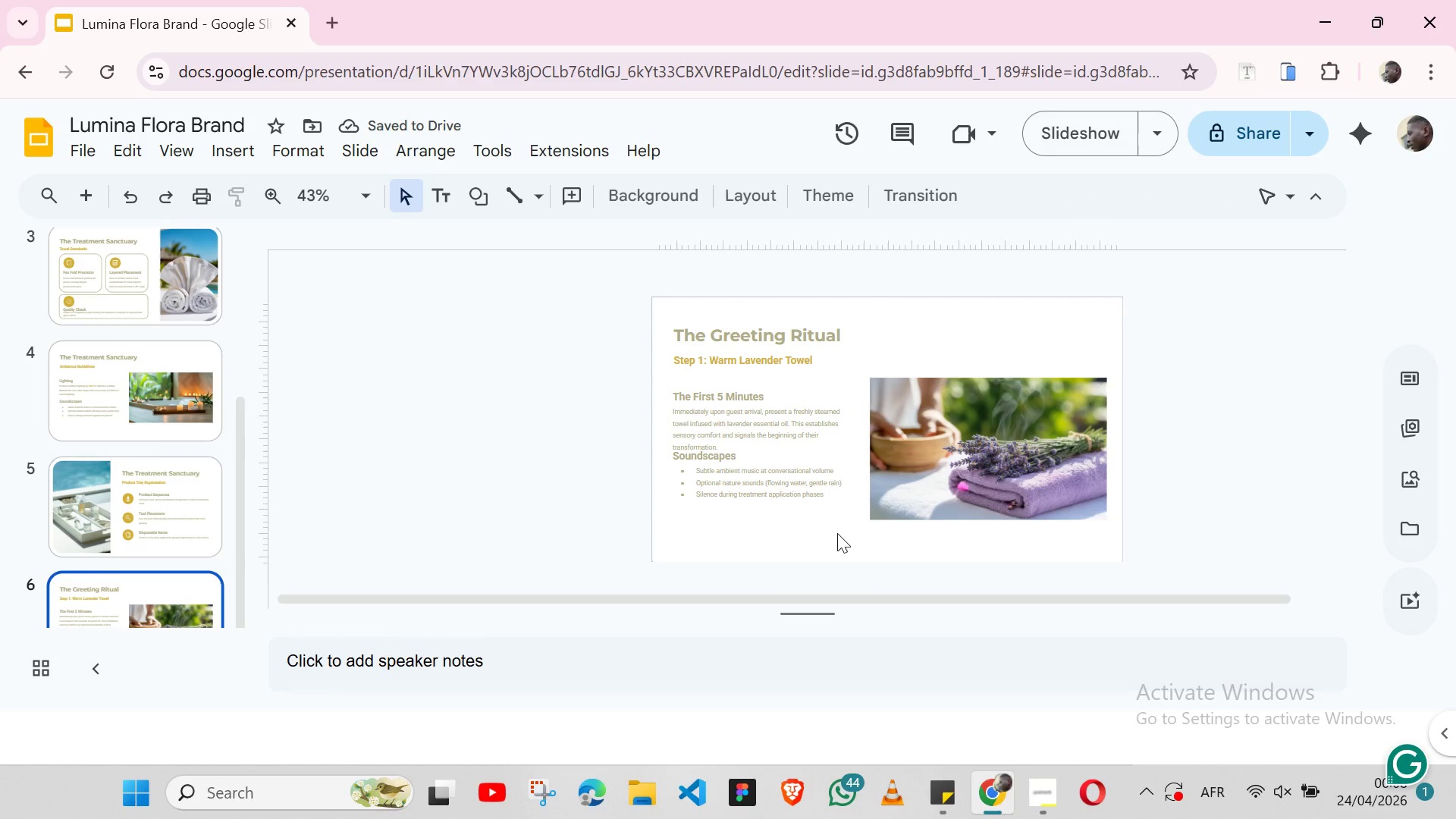 
left_click([871, 444])
 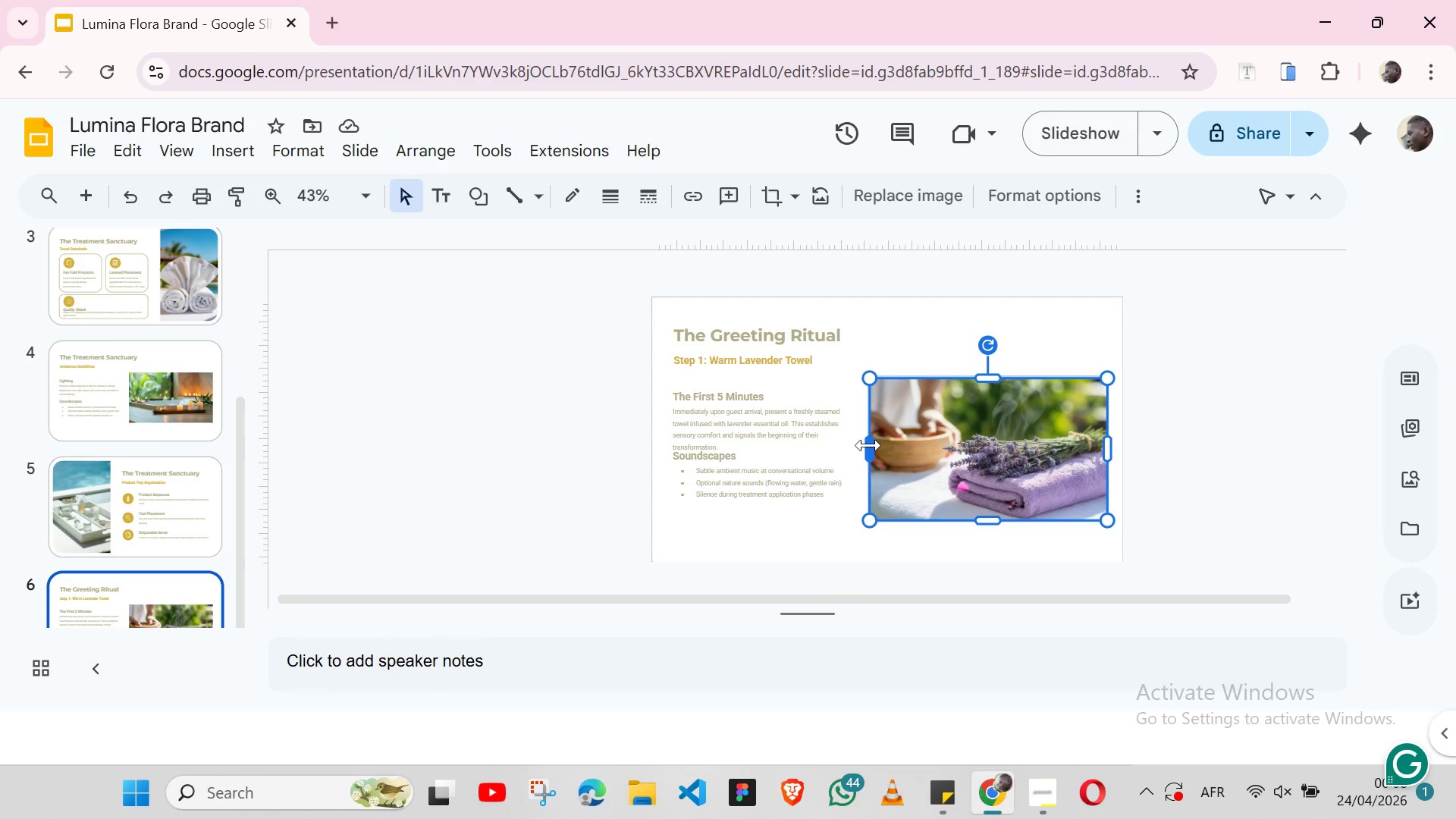 
left_click_drag(start_coordinate=[868, 445], to_coordinate=[883, 444])
 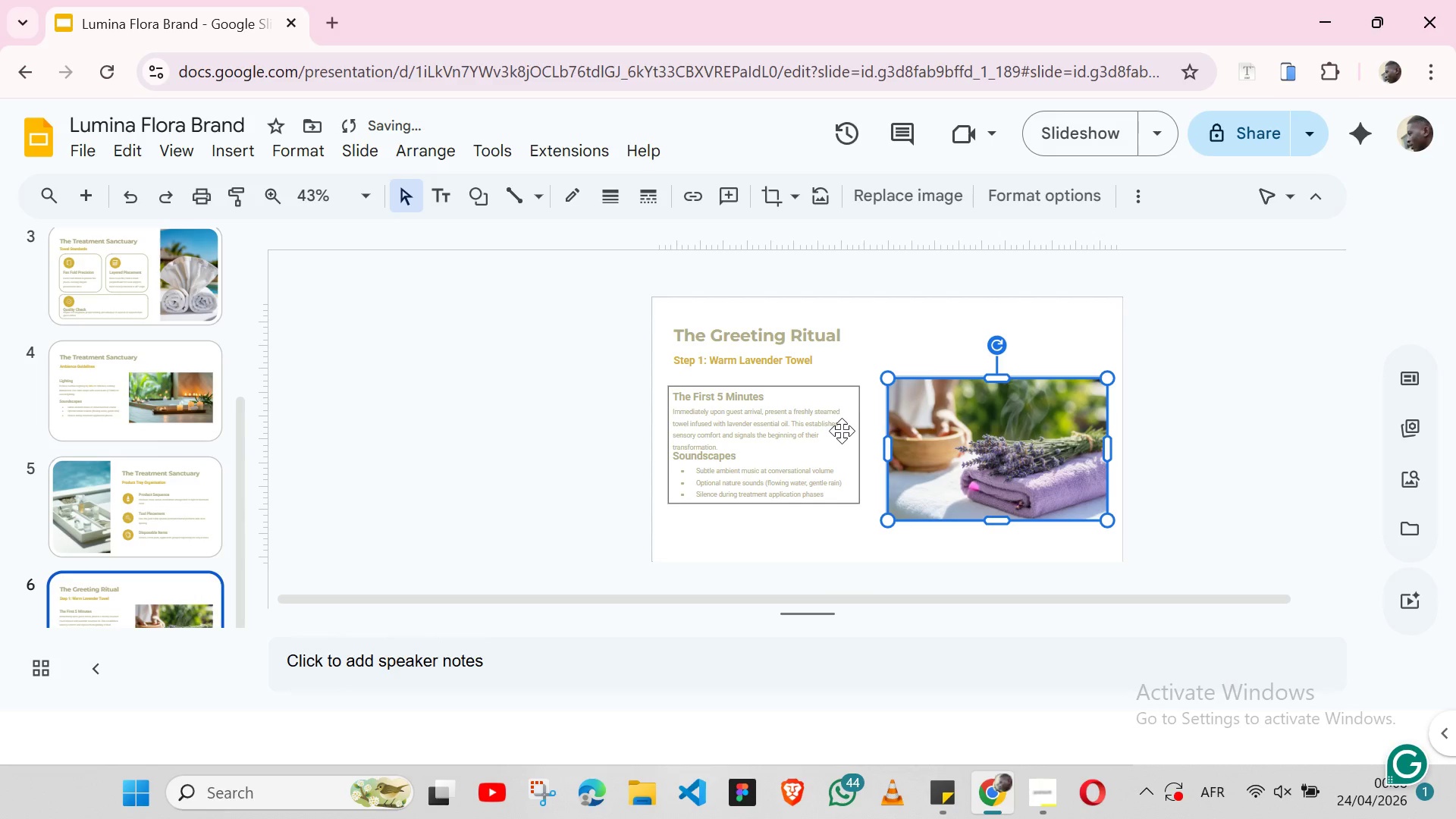 
left_click([842, 430])
 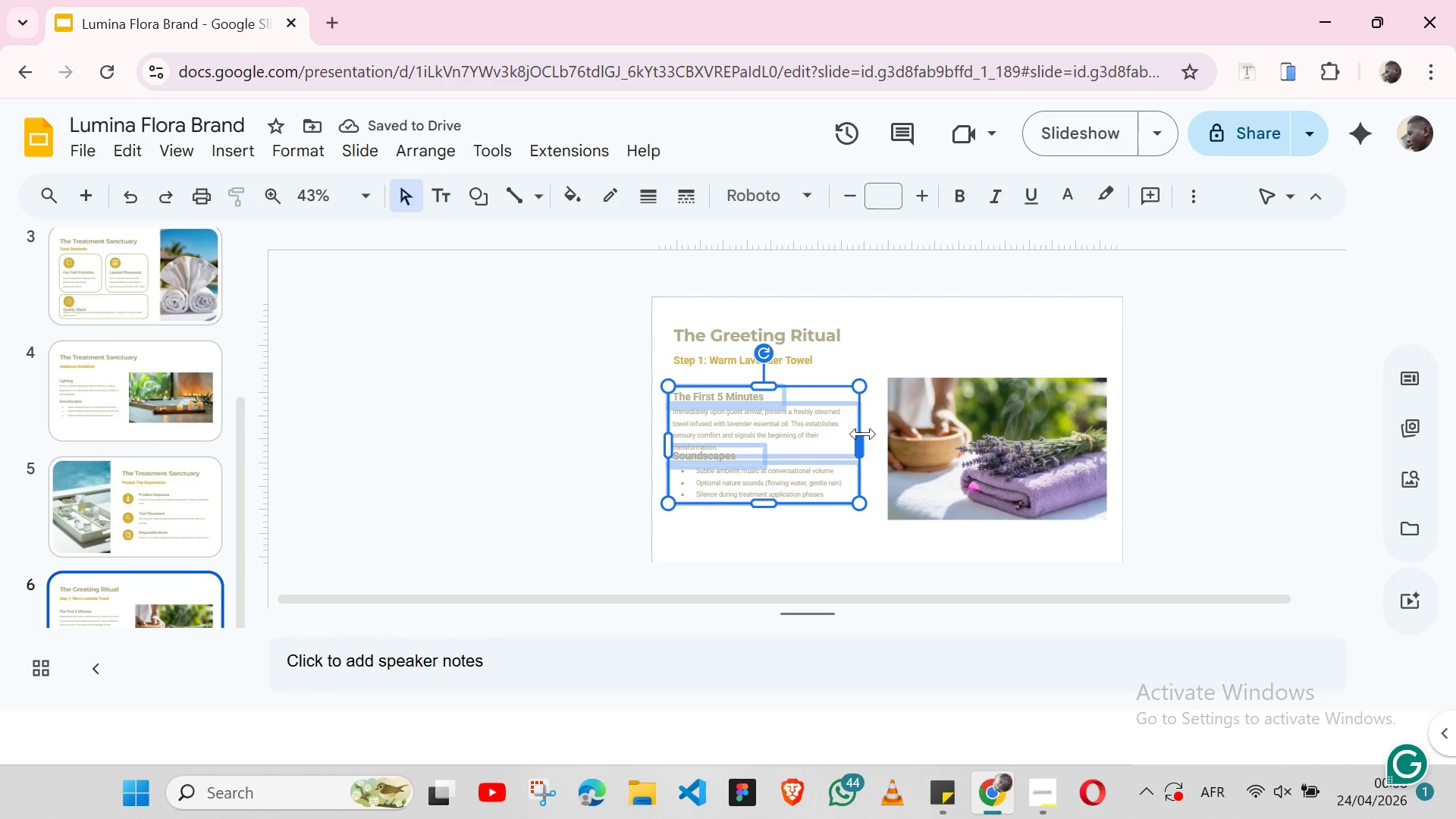 
left_click_drag(start_coordinate=[863, 434], to_coordinate=[877, 434])
 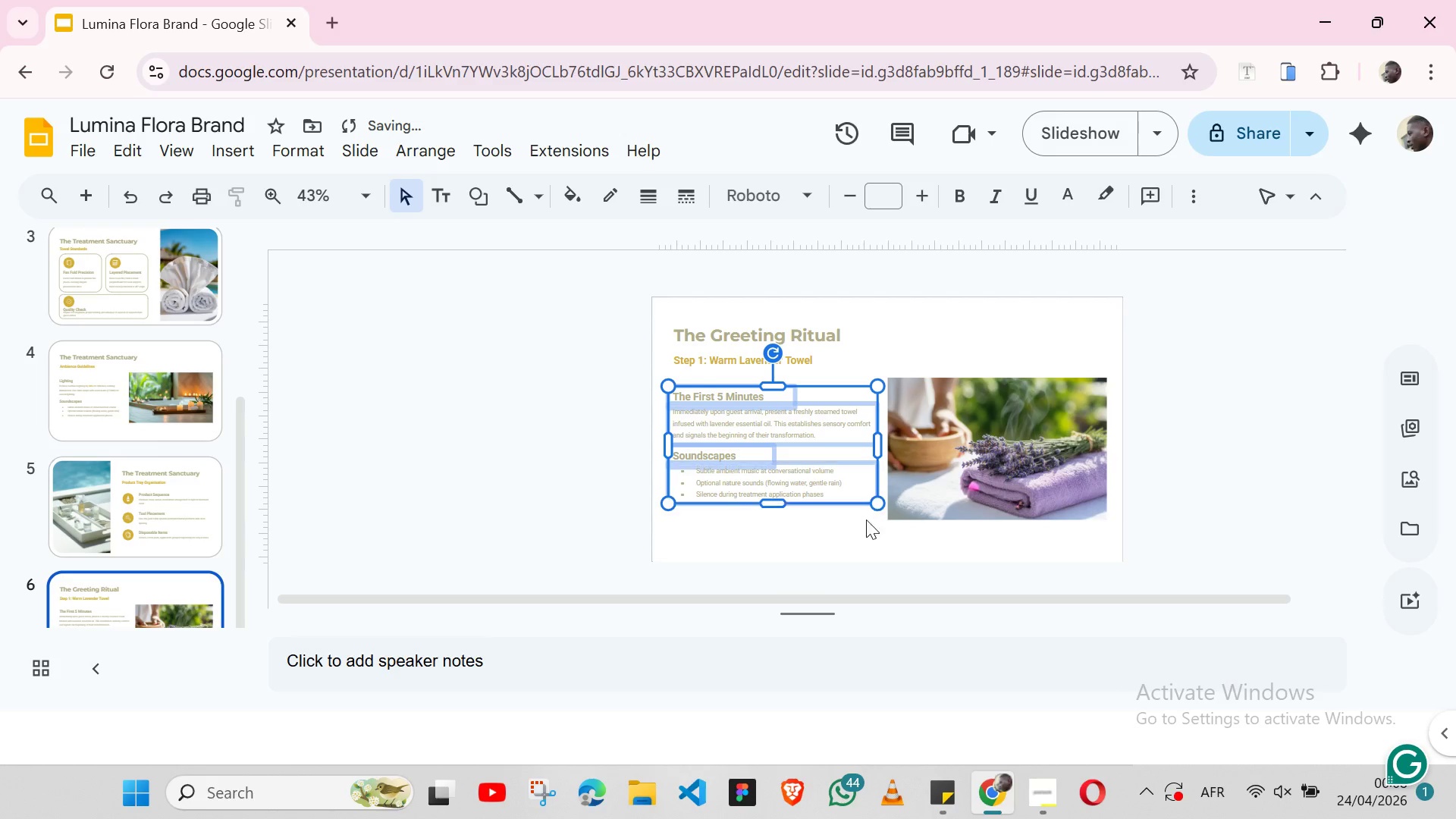 
left_click([864, 525])